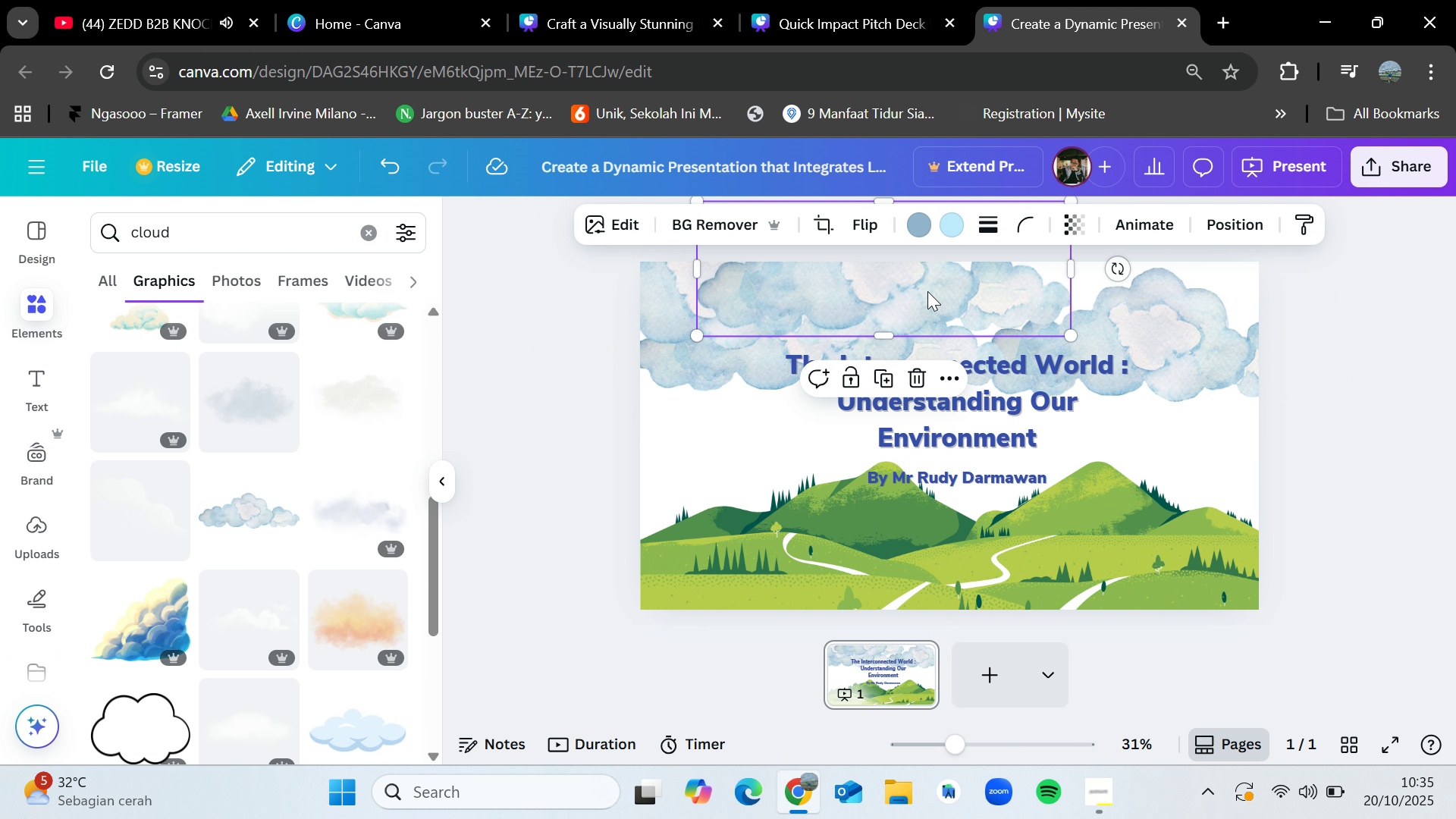 
key(Control+V)
 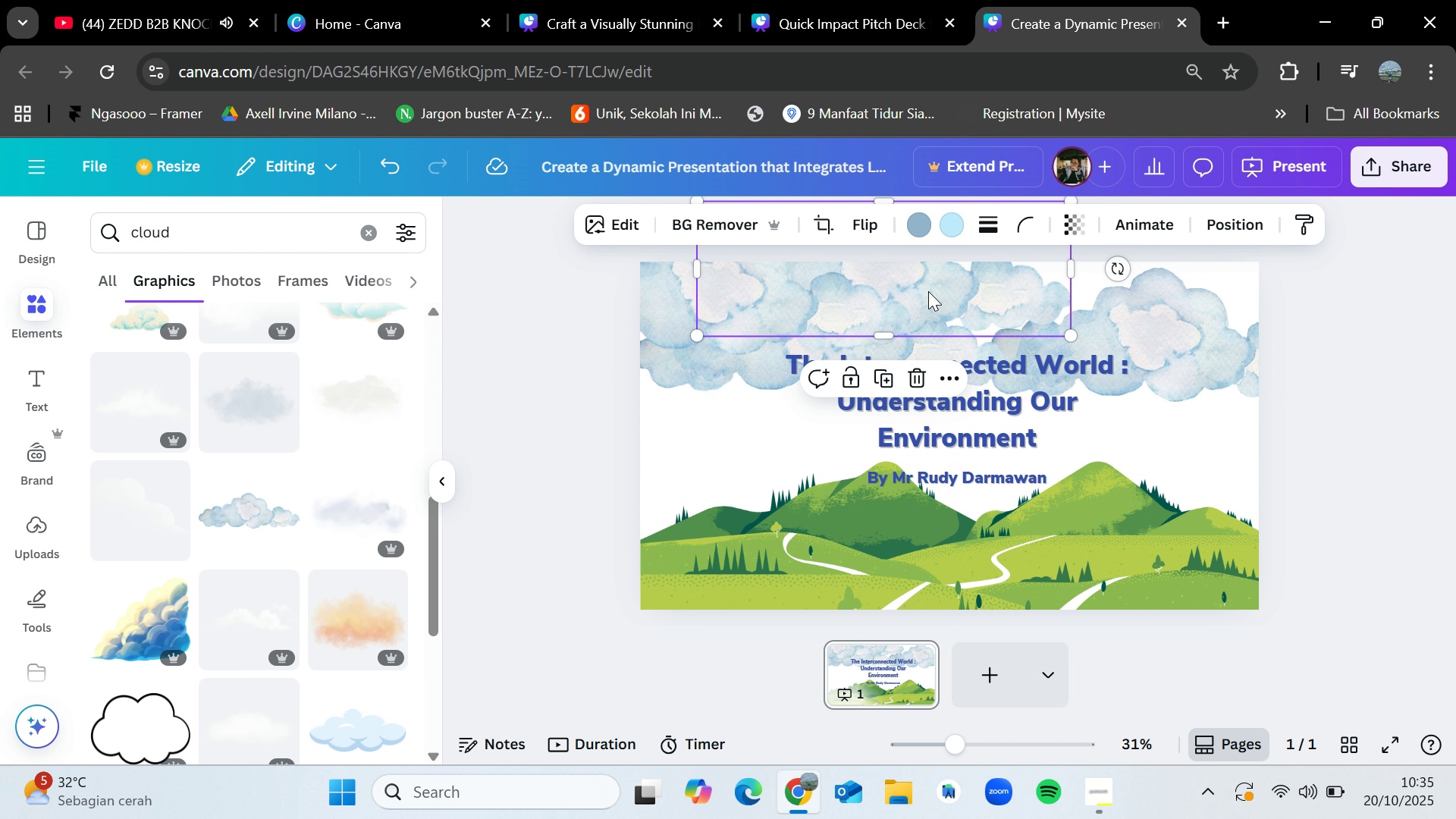 
left_click_drag(start_coordinate=[927, 291], to_coordinate=[1016, 298])
 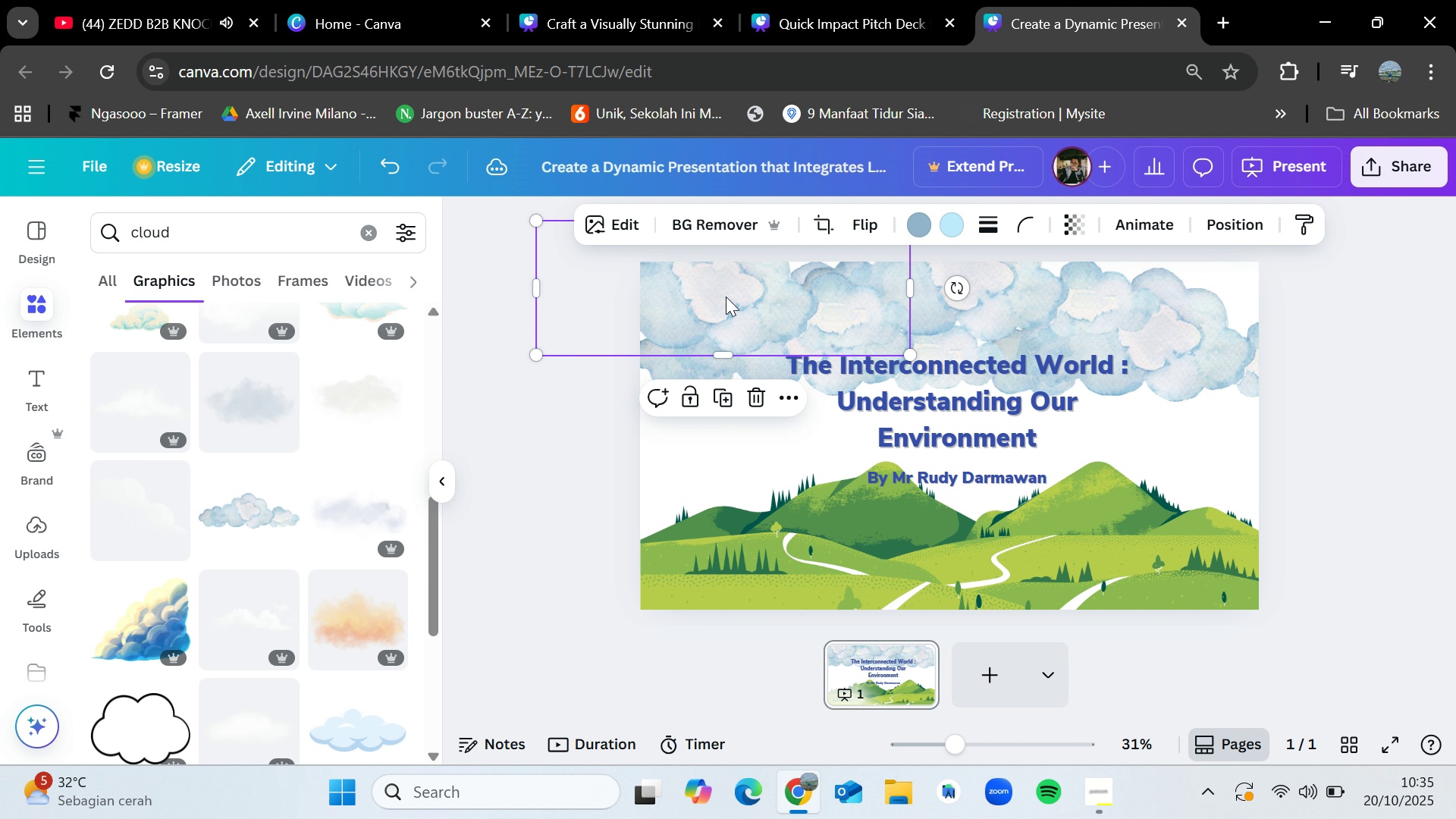 
left_click_drag(start_coordinate=[718, 298], to_coordinate=[1172, 280])
 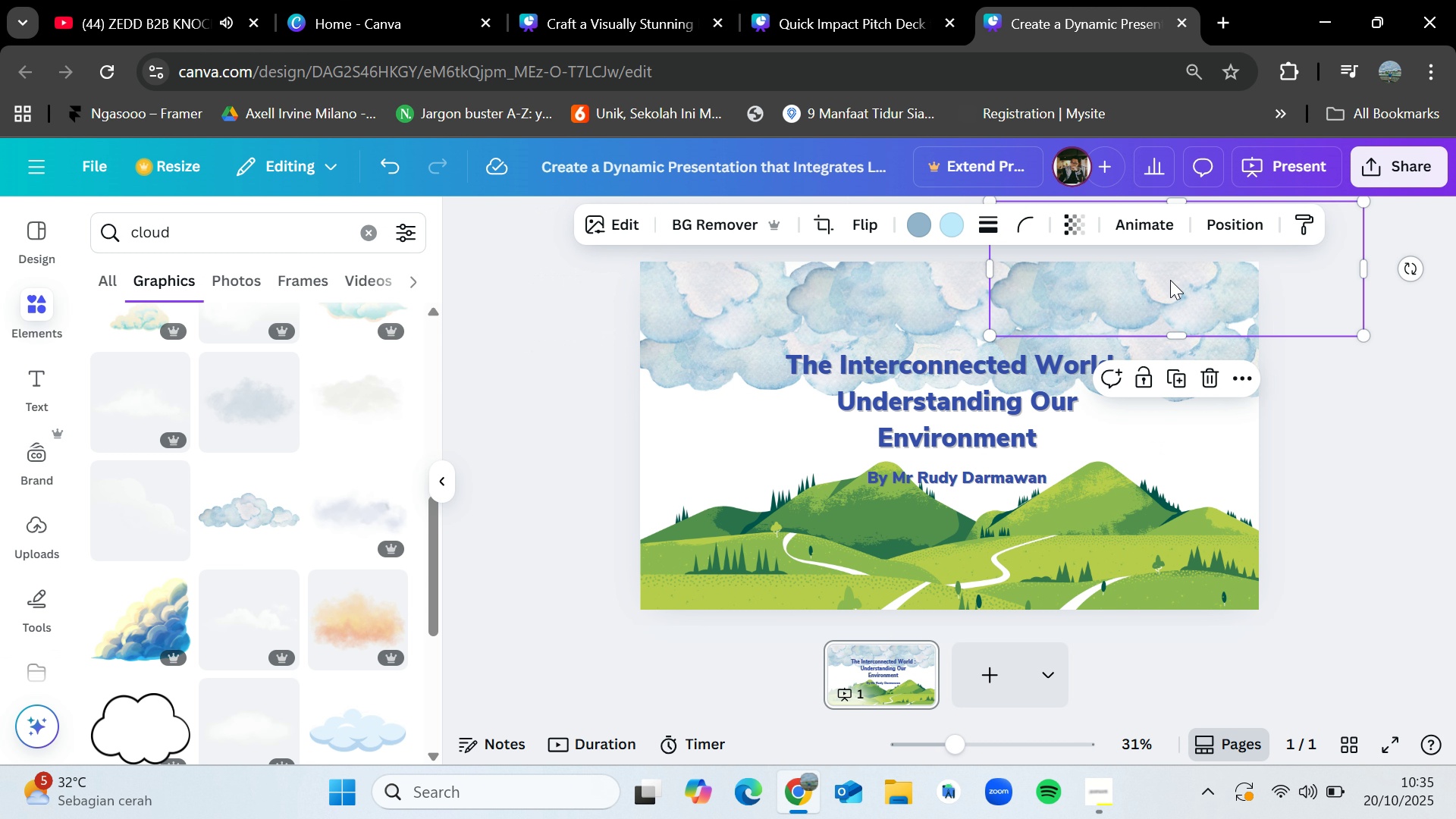 
key(Control+V)
 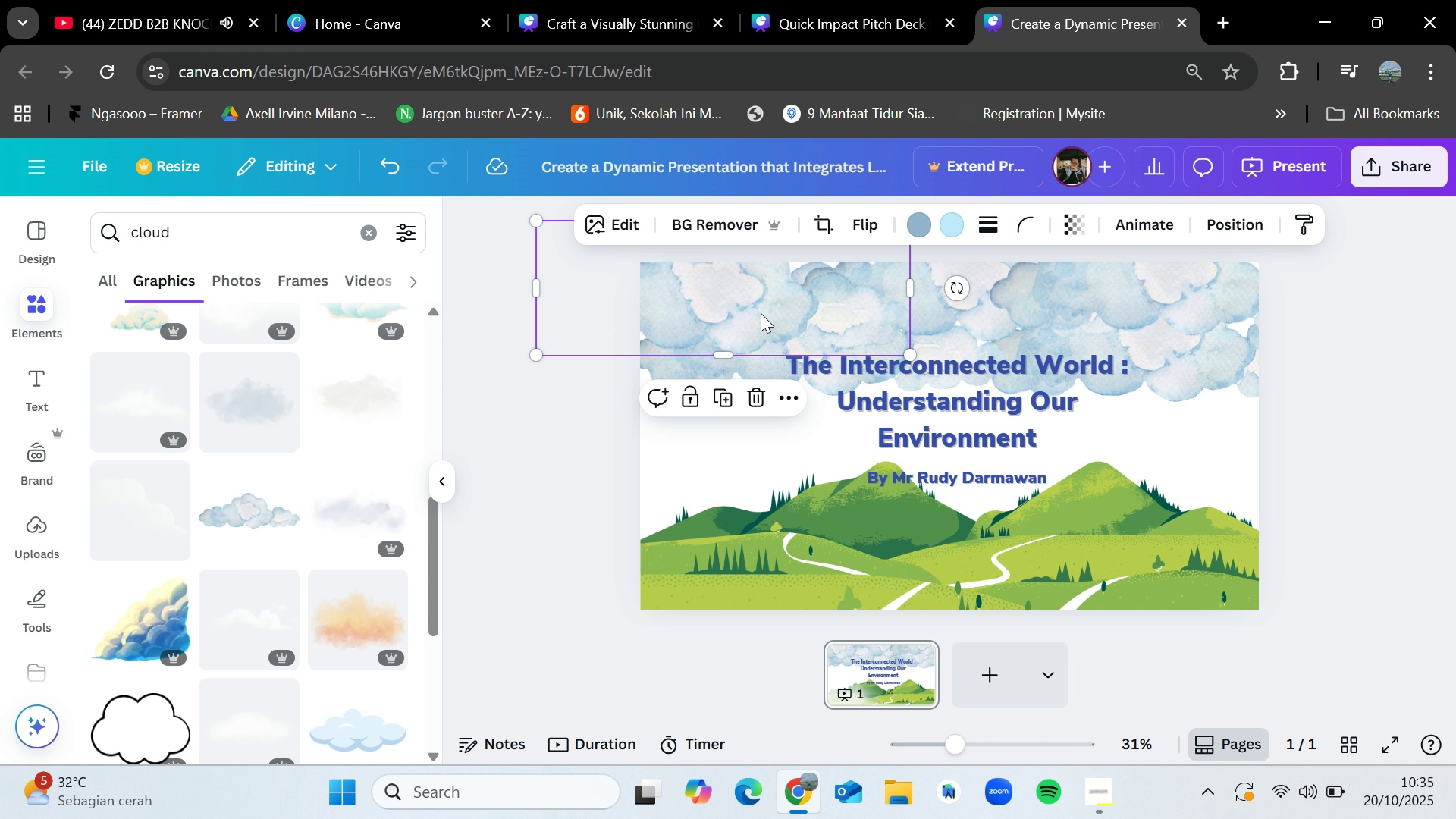 
left_click_drag(start_coordinate=[761, 313], to_coordinate=[739, 402])
 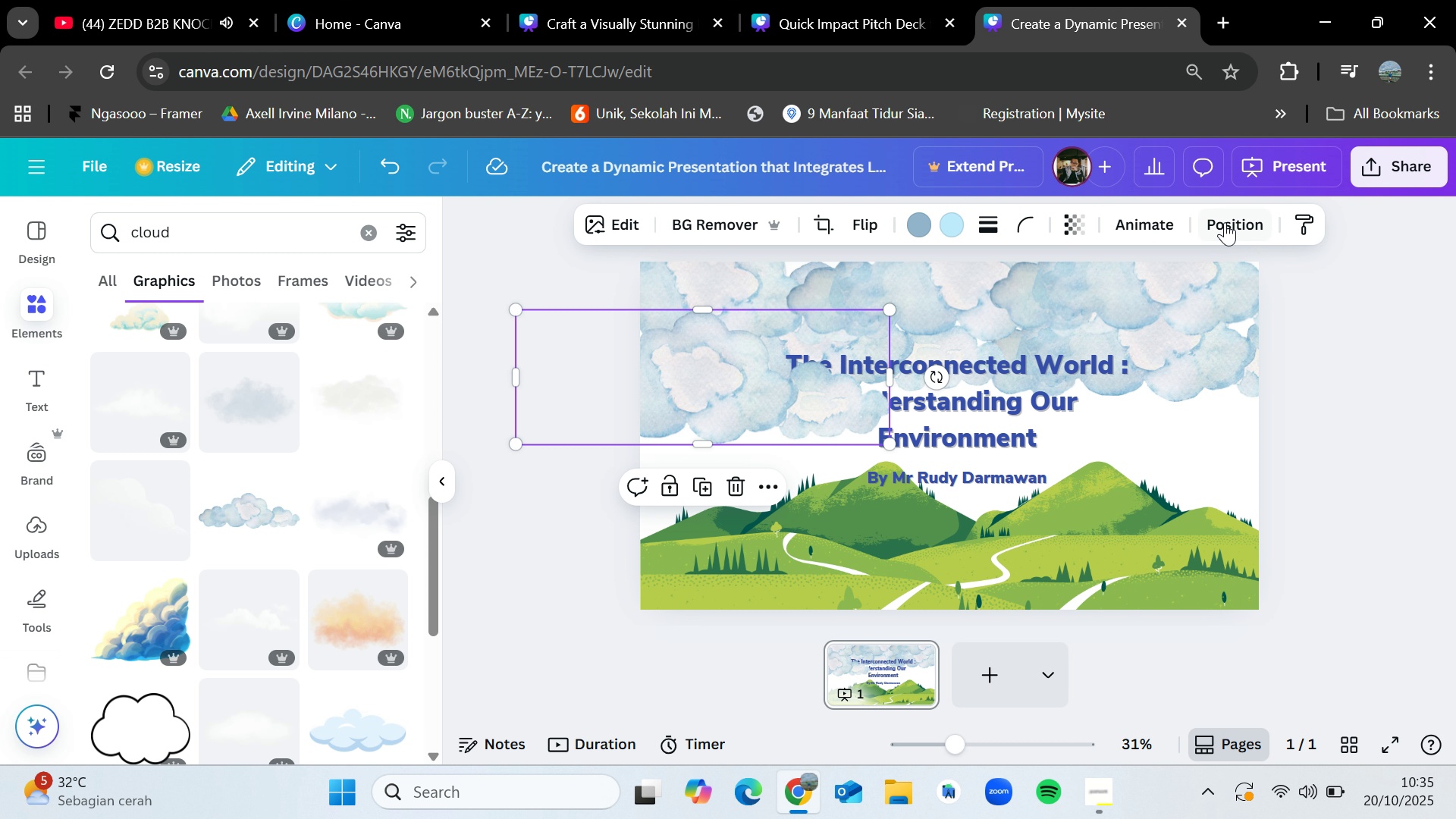 
left_click([1225, 222])
 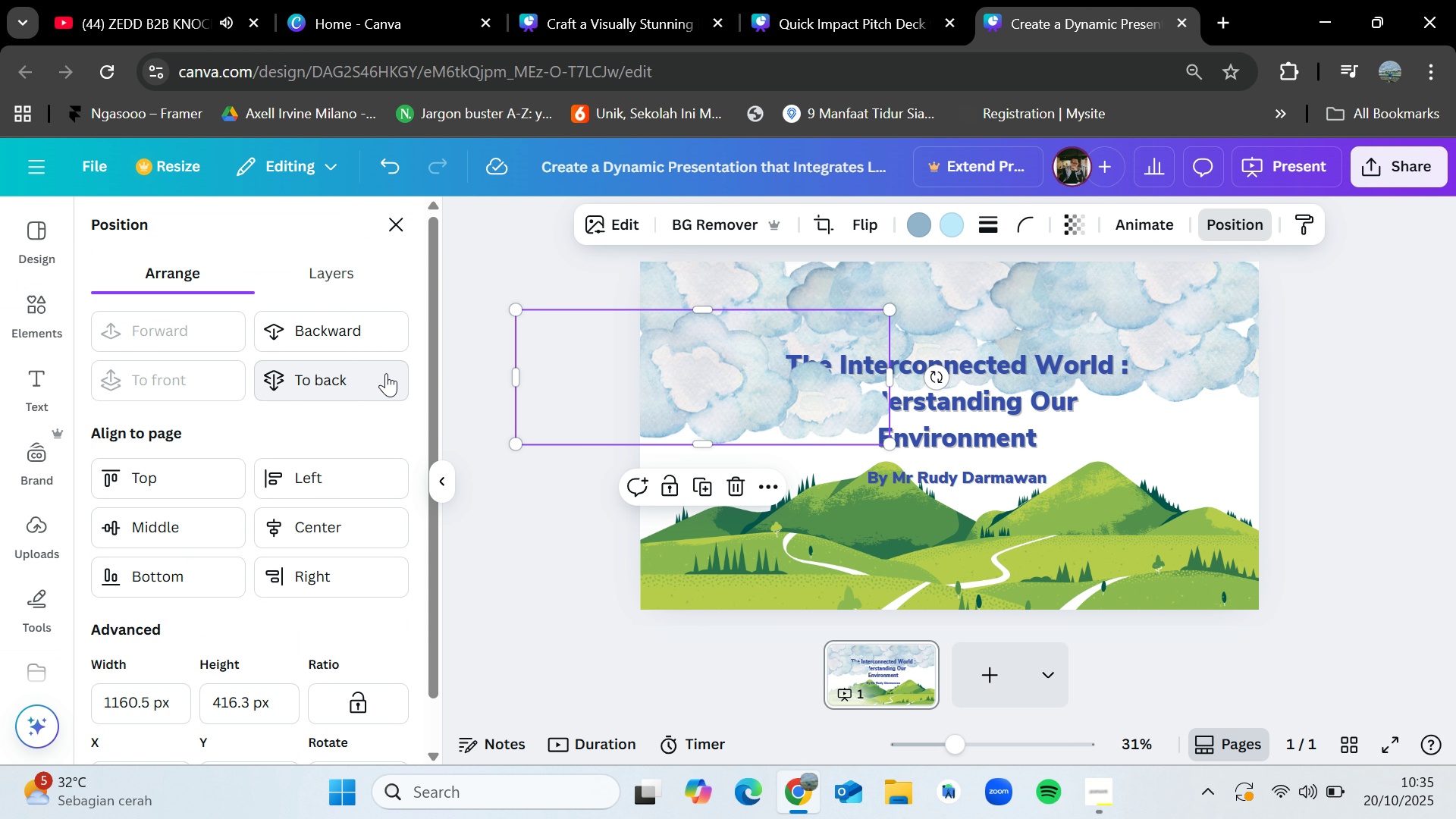 
left_click([386, 373])
 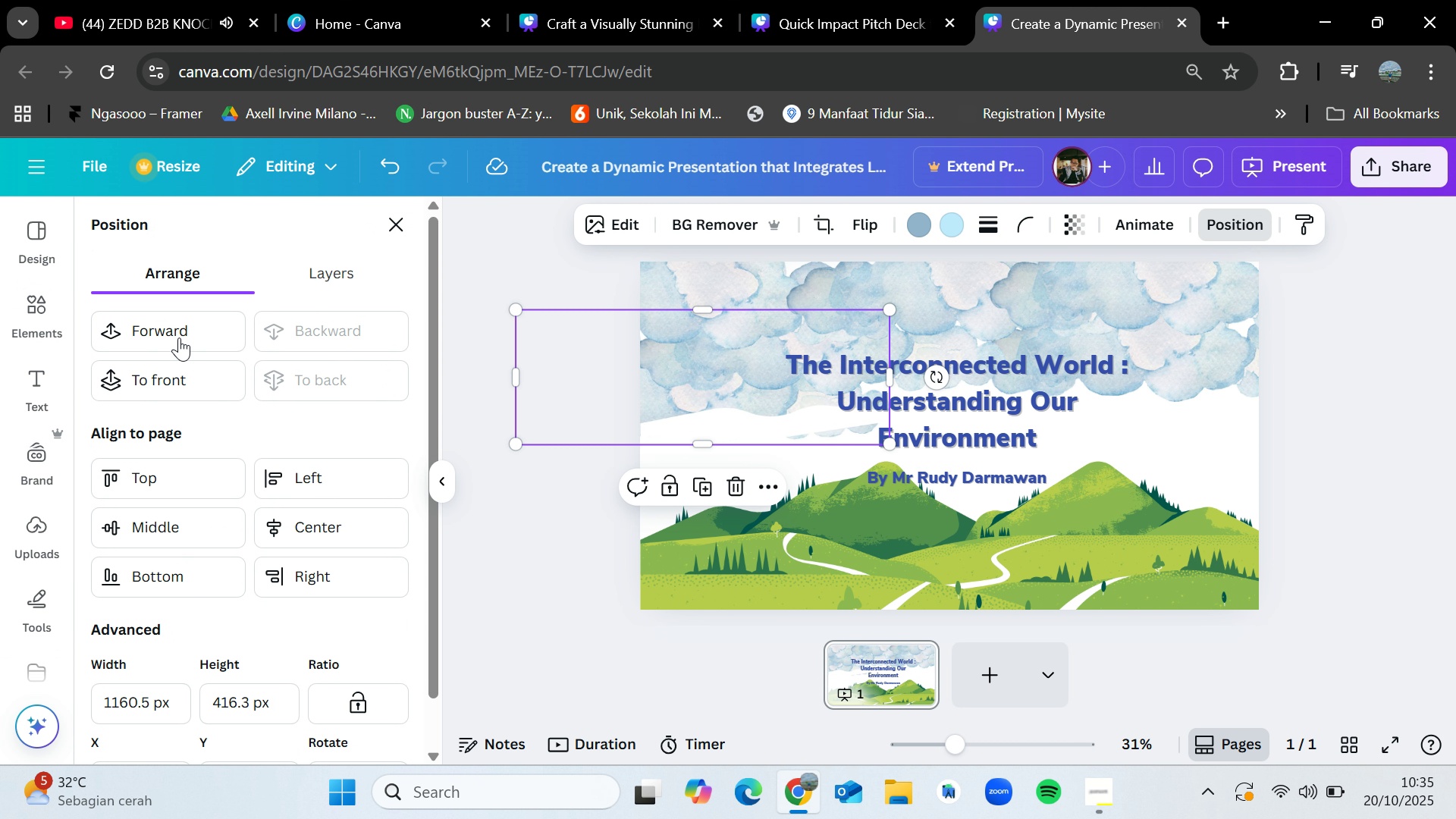 
left_click([177, 337])
 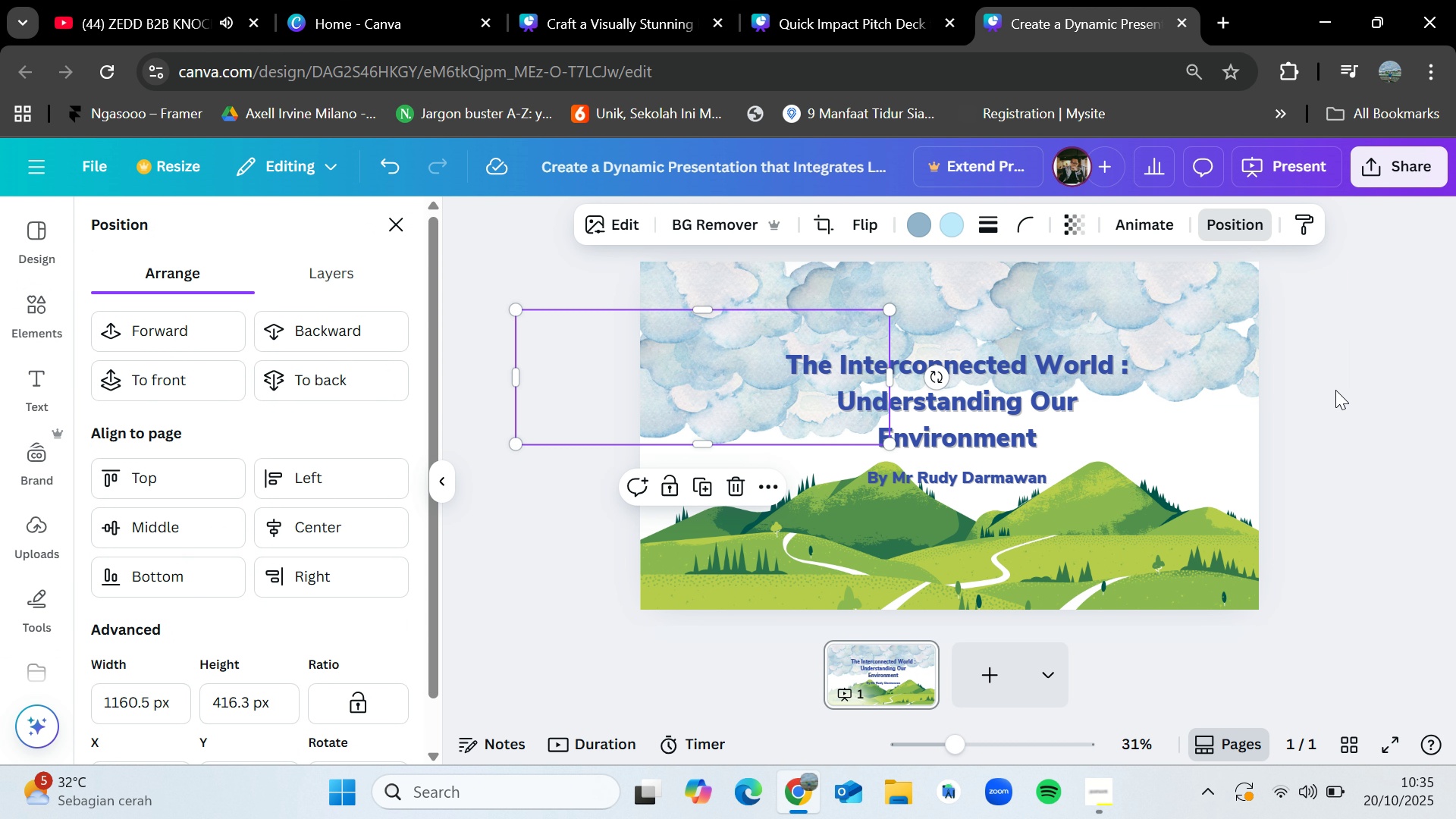 
left_click([1335, 390])
 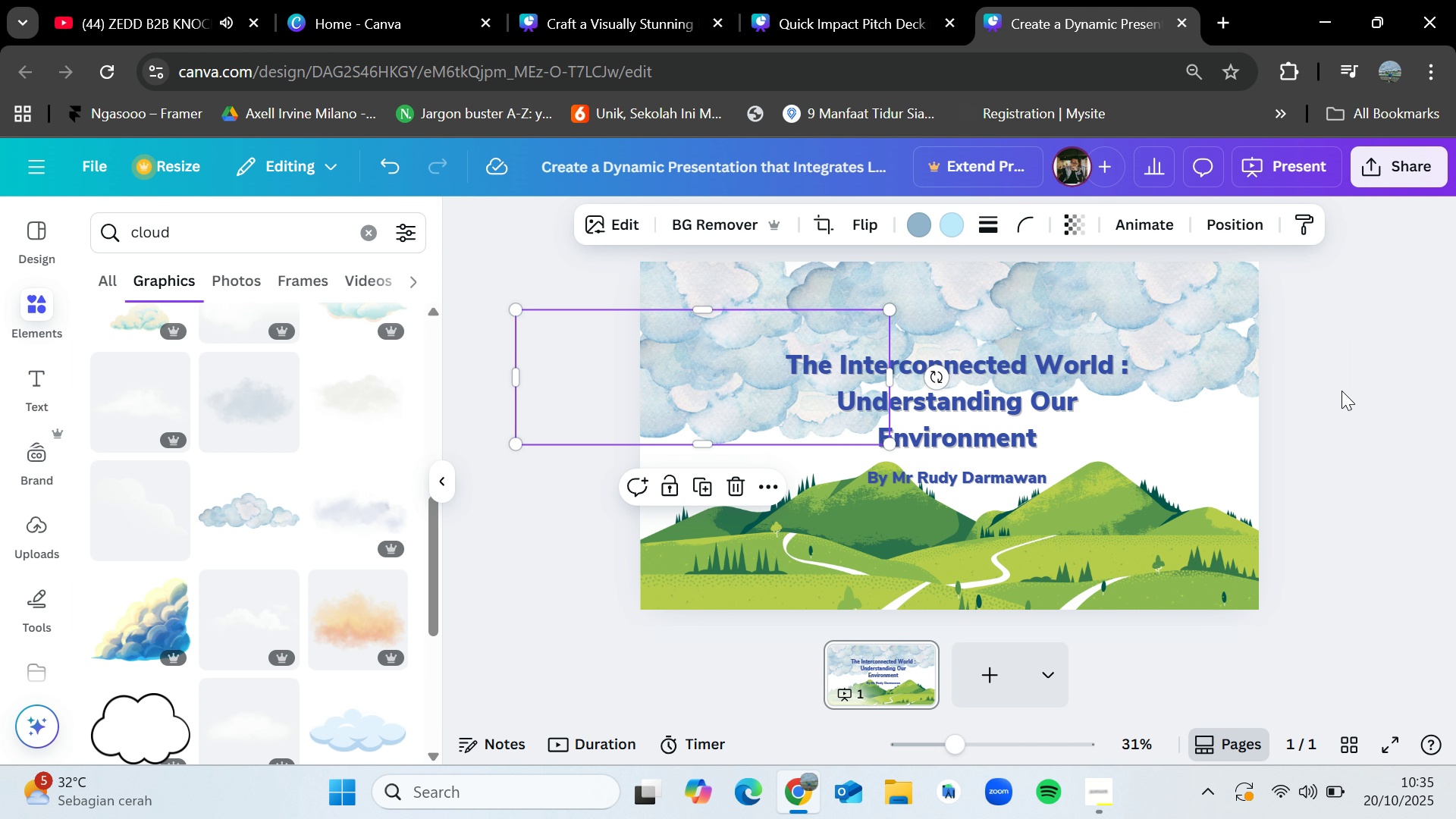 
left_click([1341, 391])
 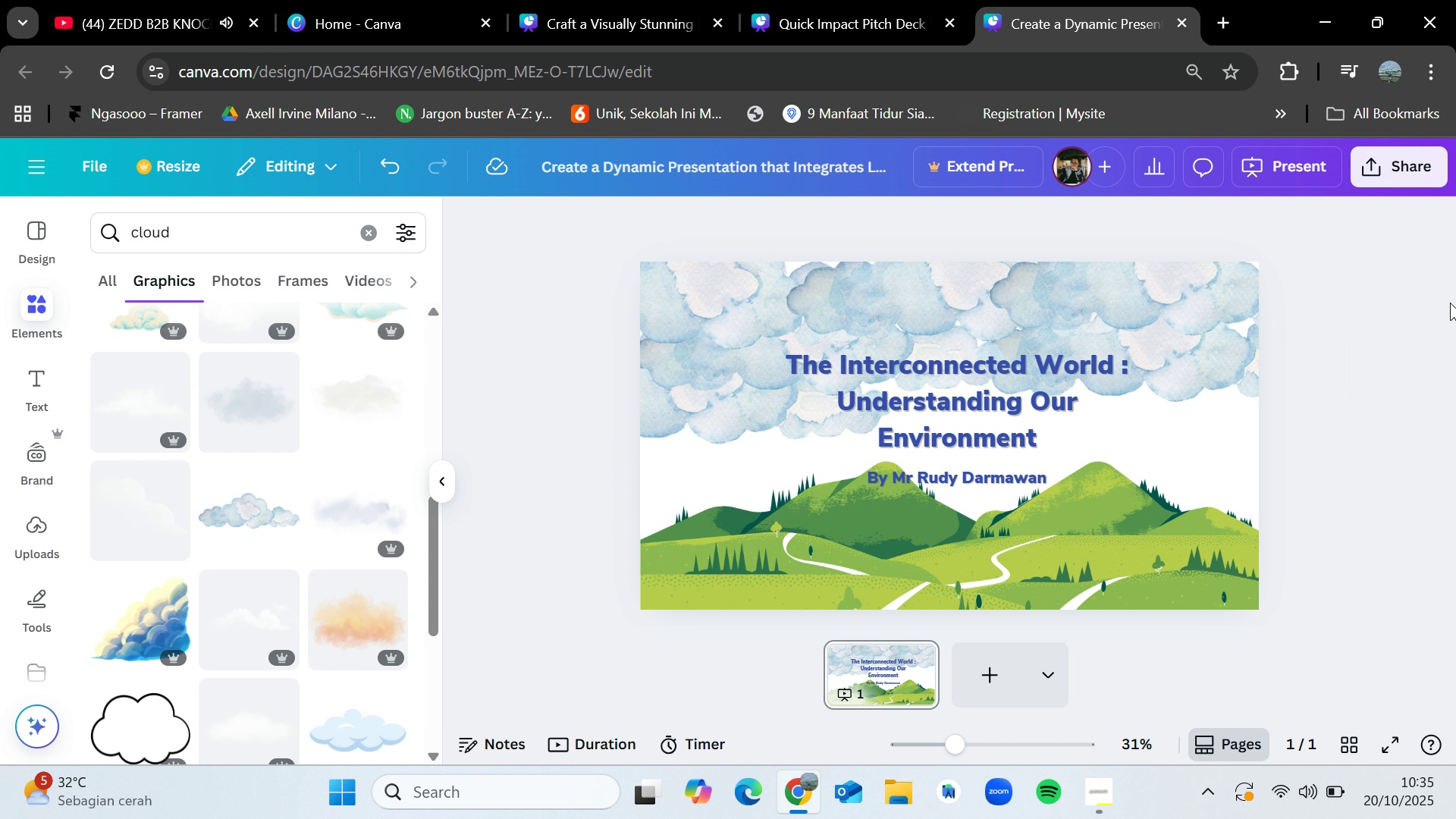 
wait(7.09)
 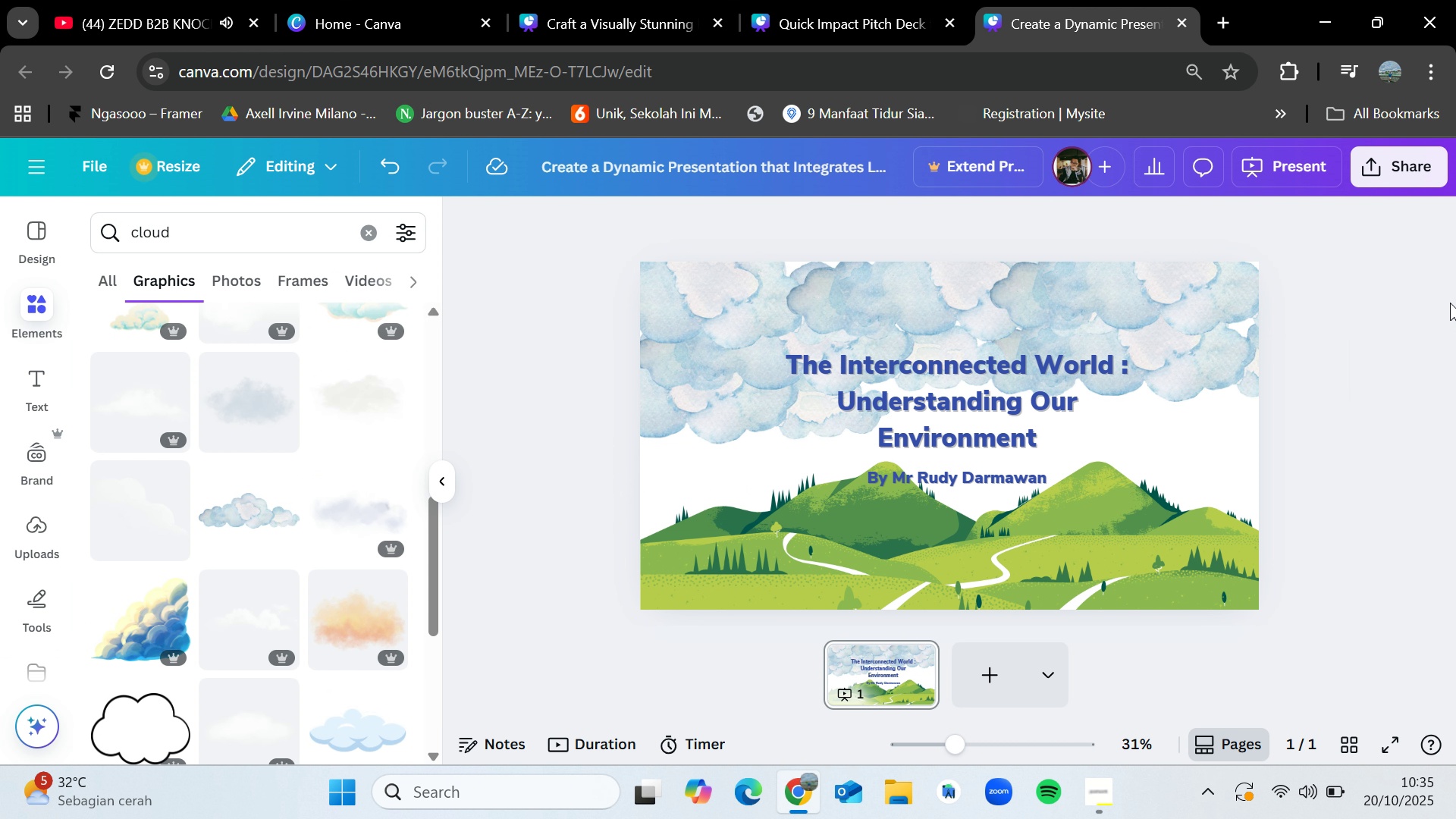 
key(Control+V)
 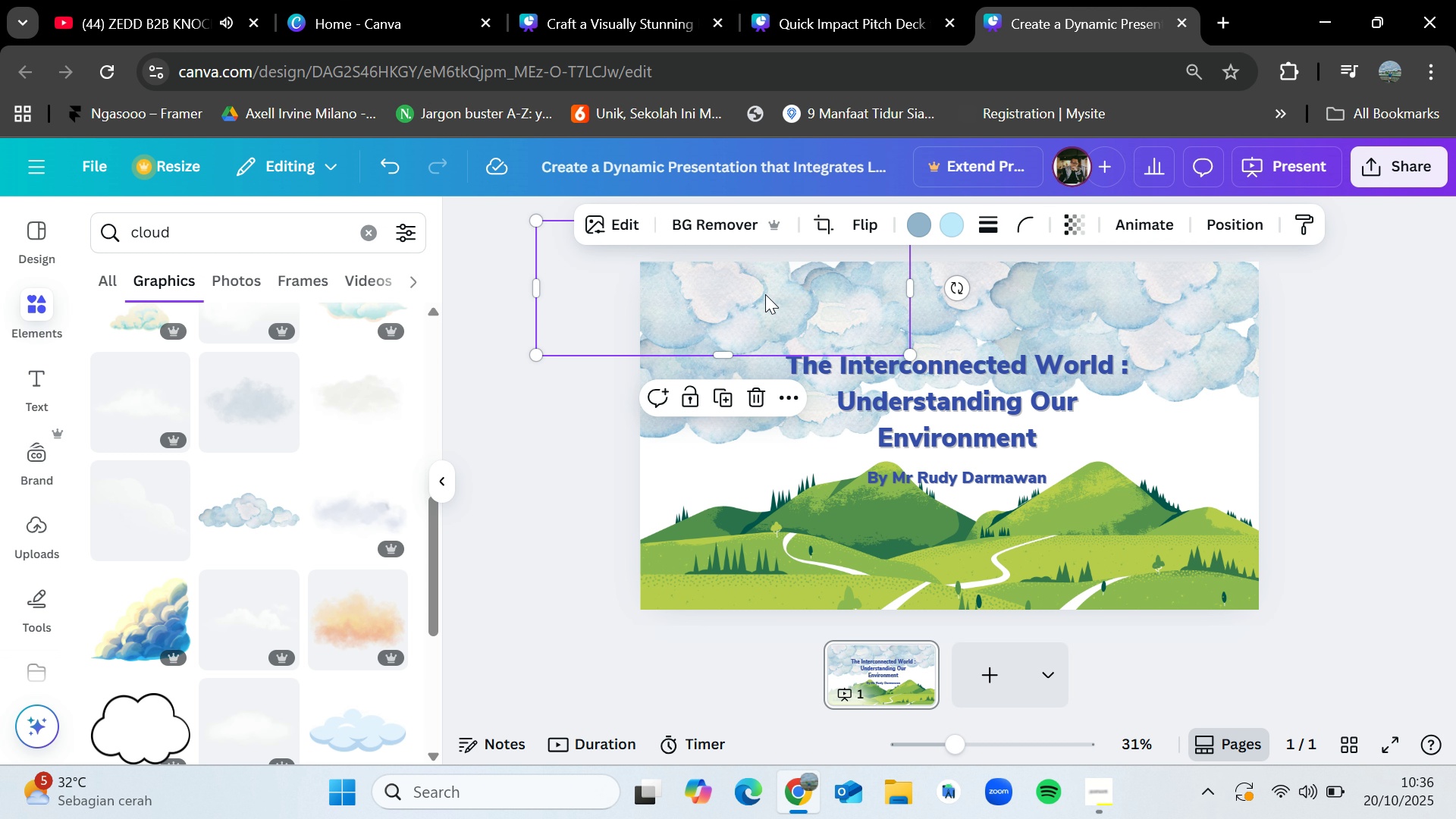 
left_click_drag(start_coordinate=[733, 311], to_coordinate=[1259, 410])
 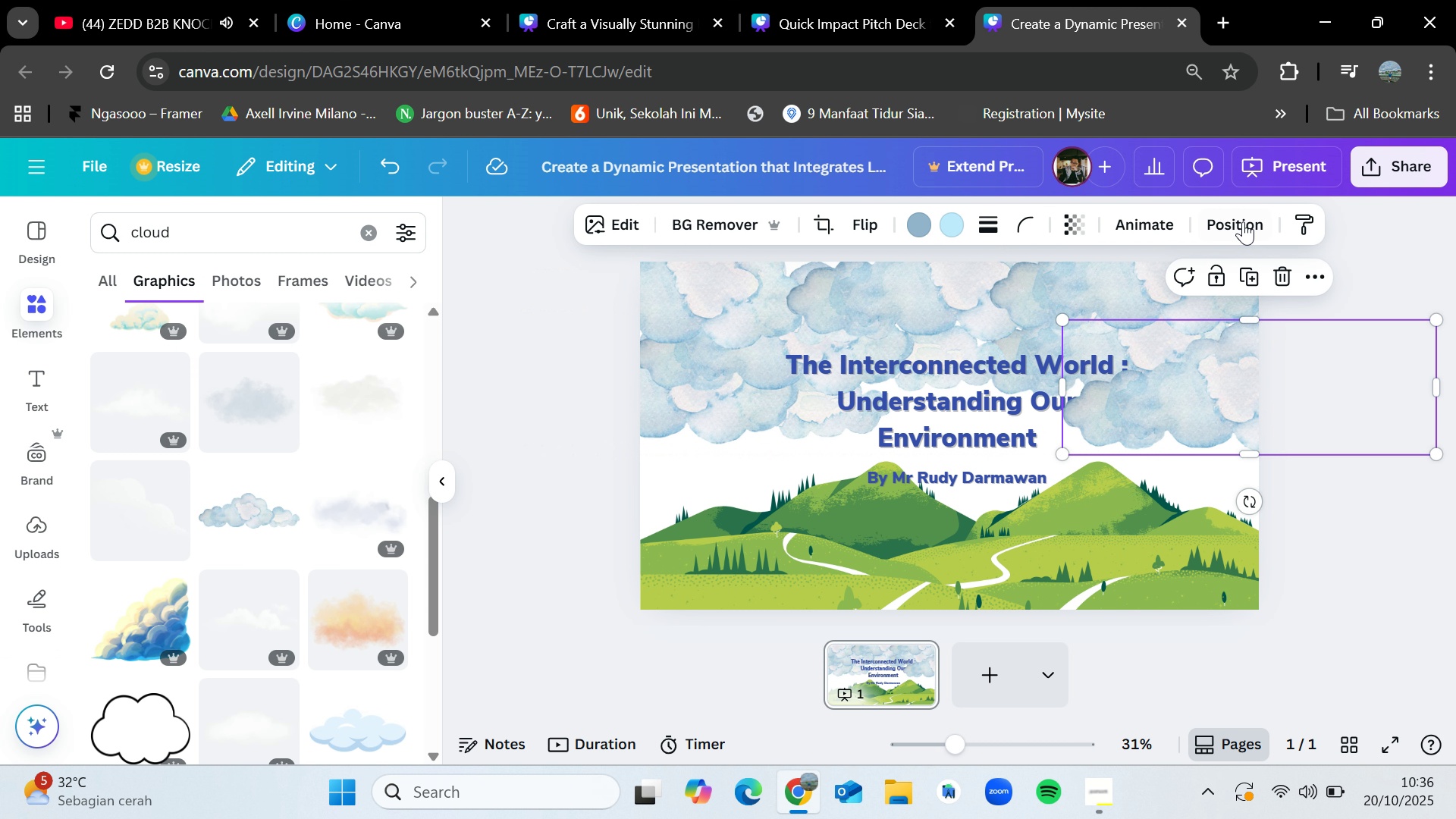 
left_click([1243, 221])
 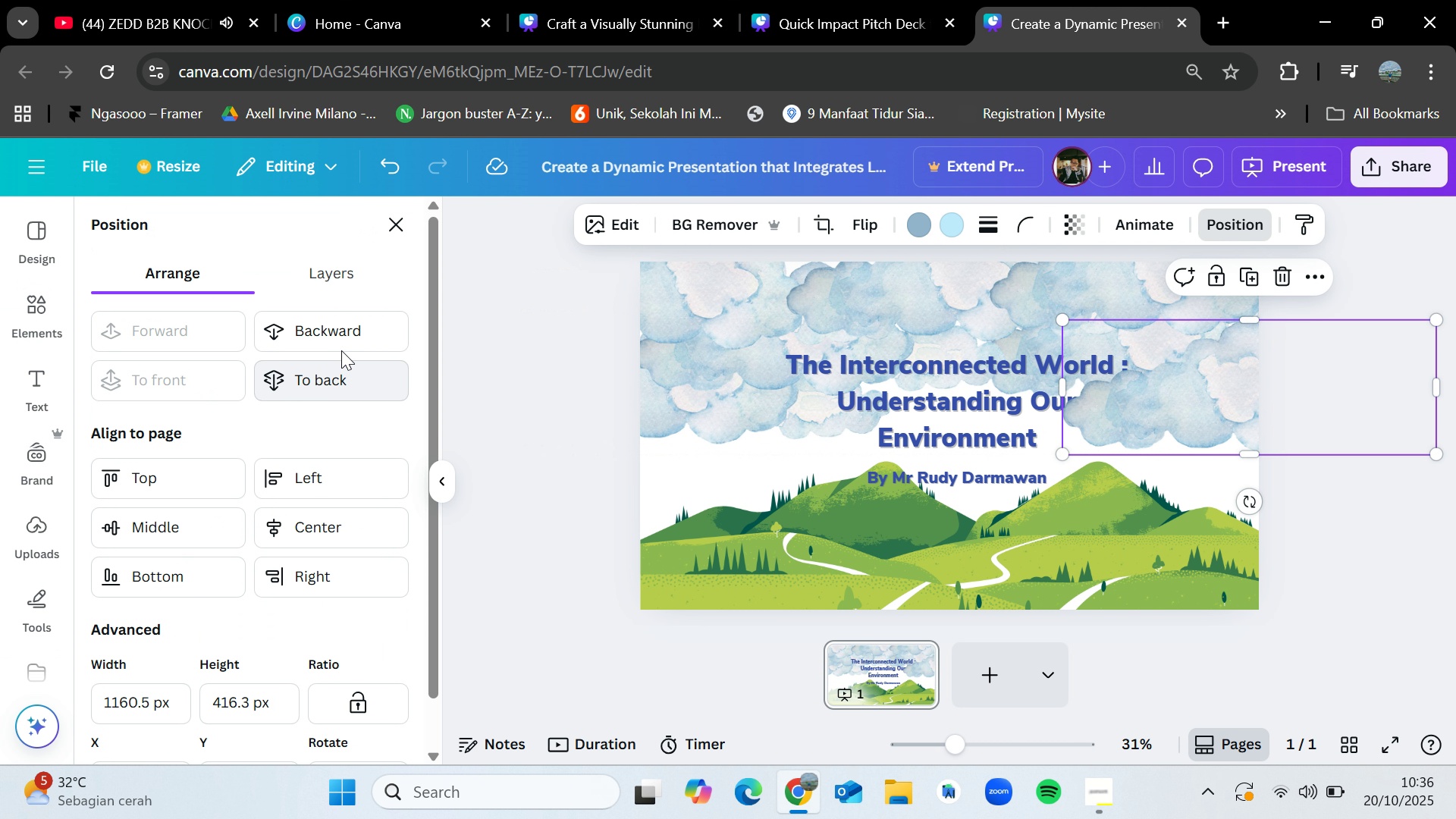 
left_click([341, 338])
 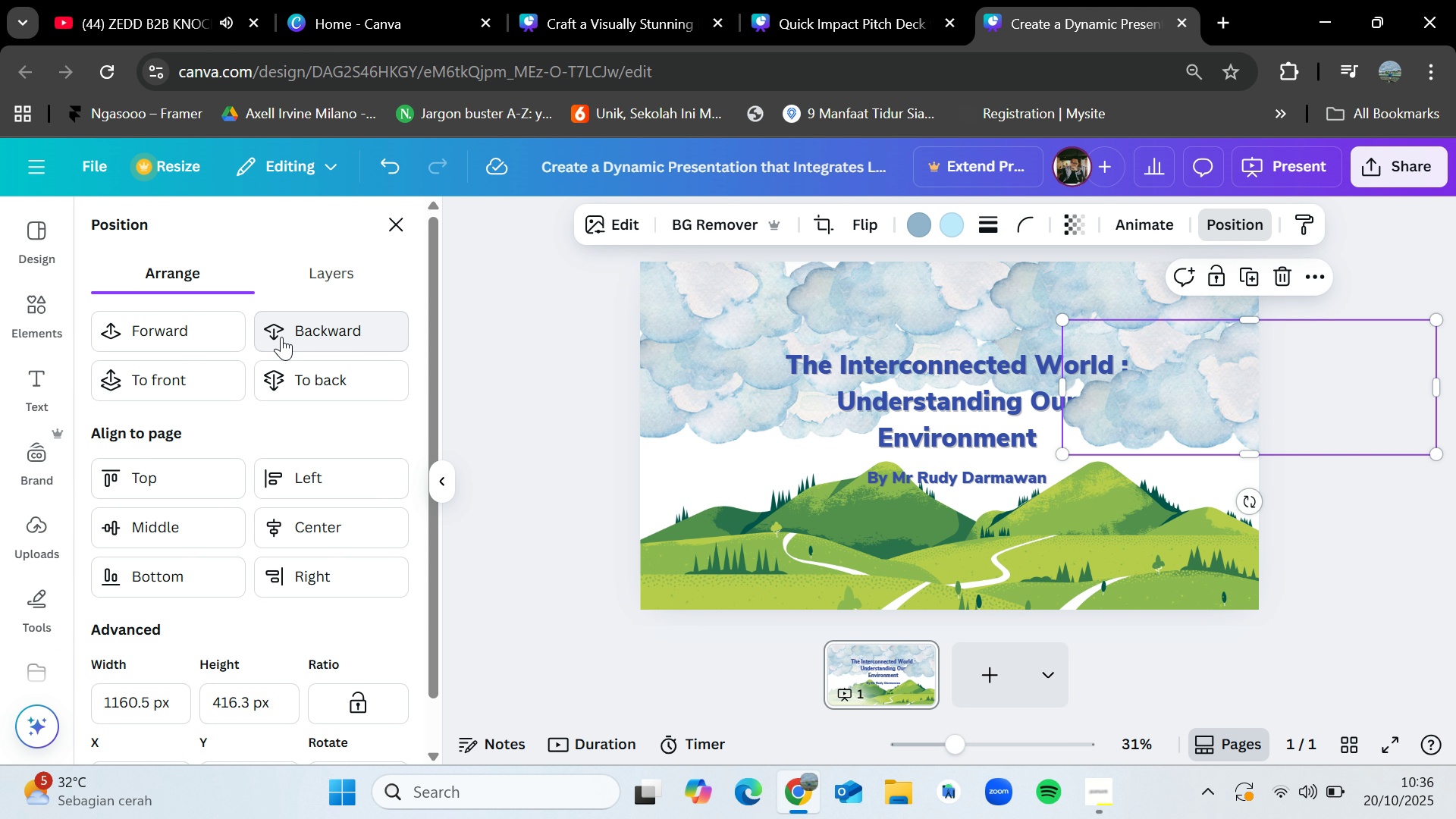 
left_click([298, 335])
 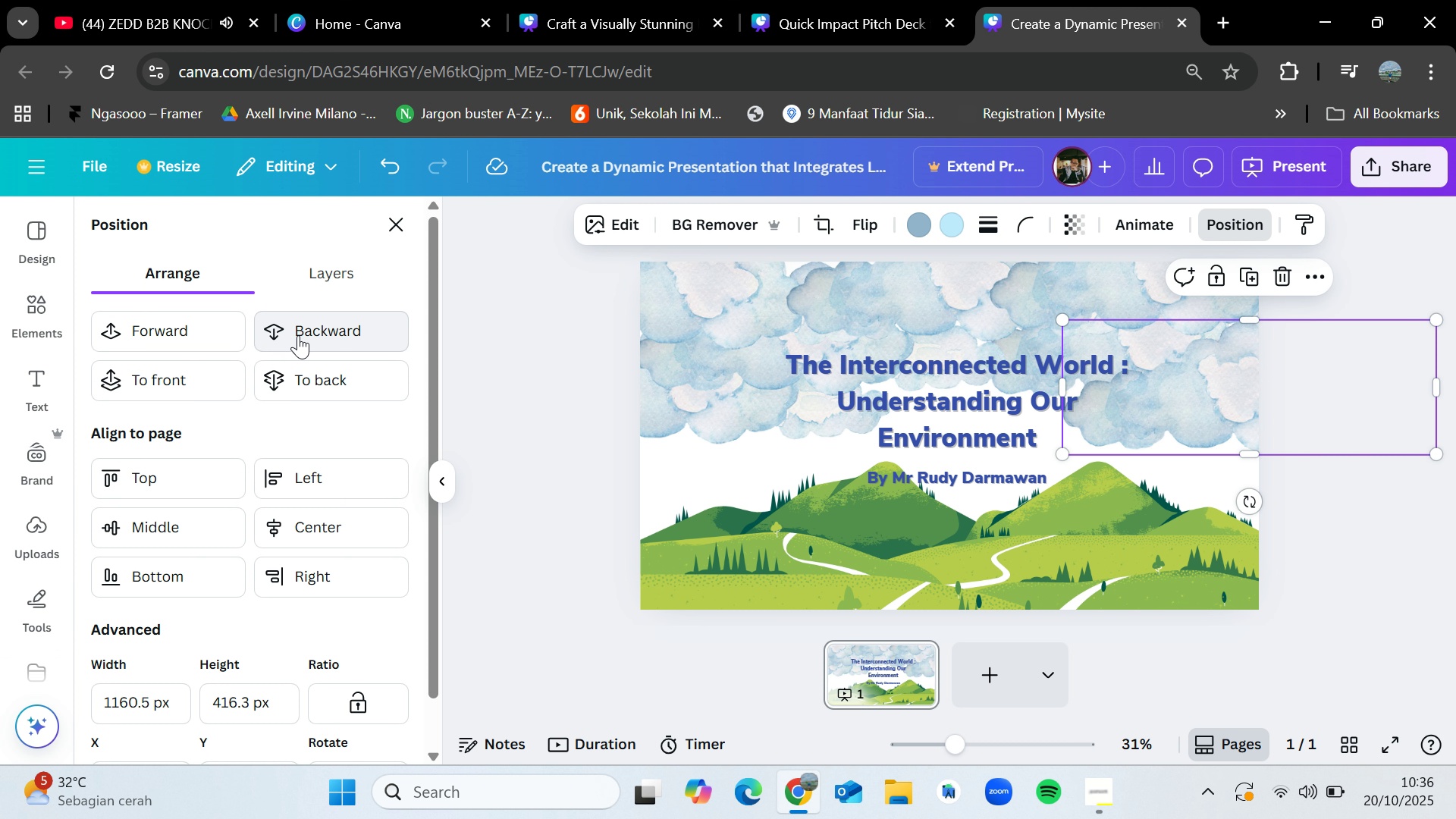 
left_click([298, 335])
 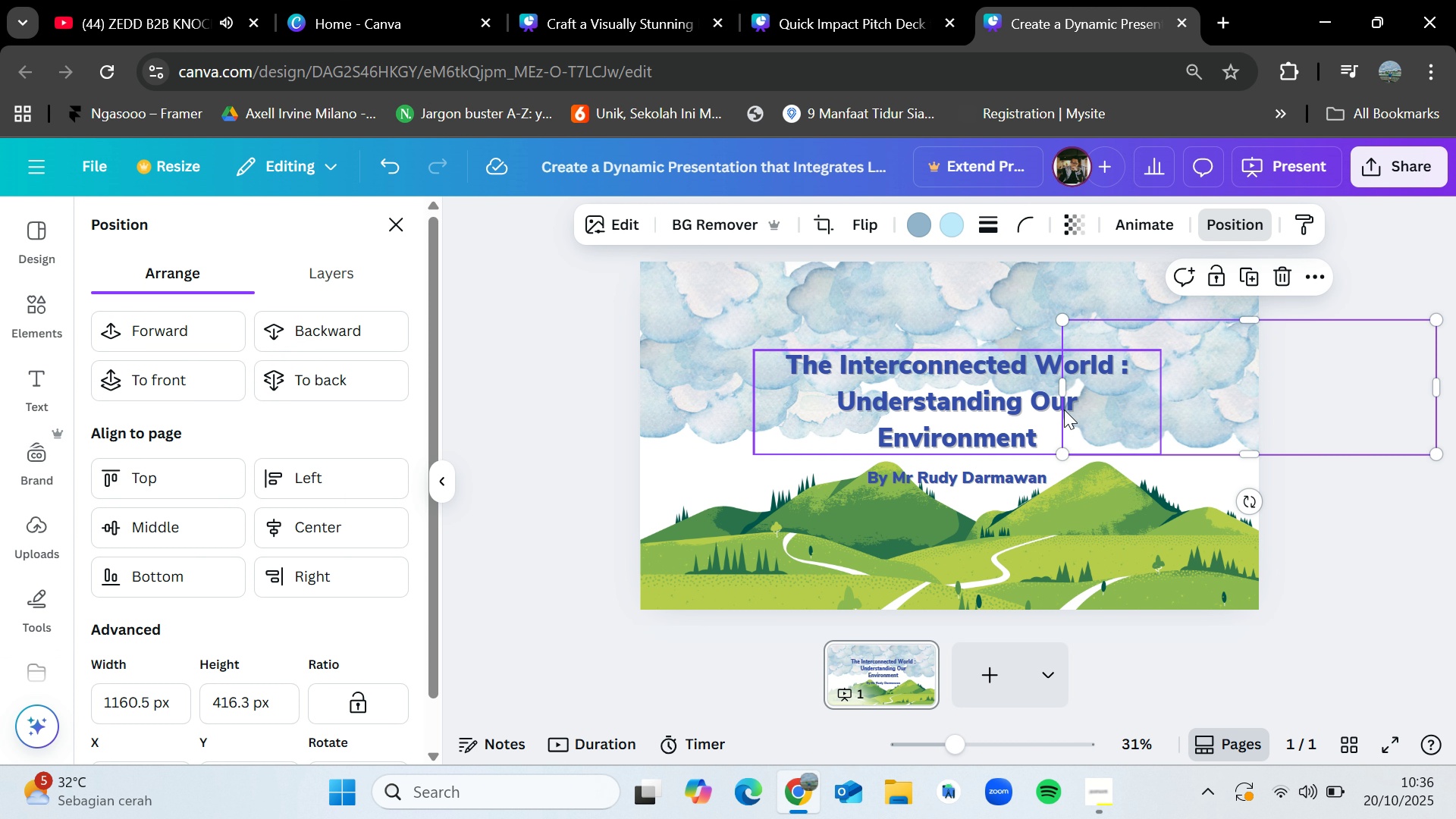 
left_click([1325, 548])
 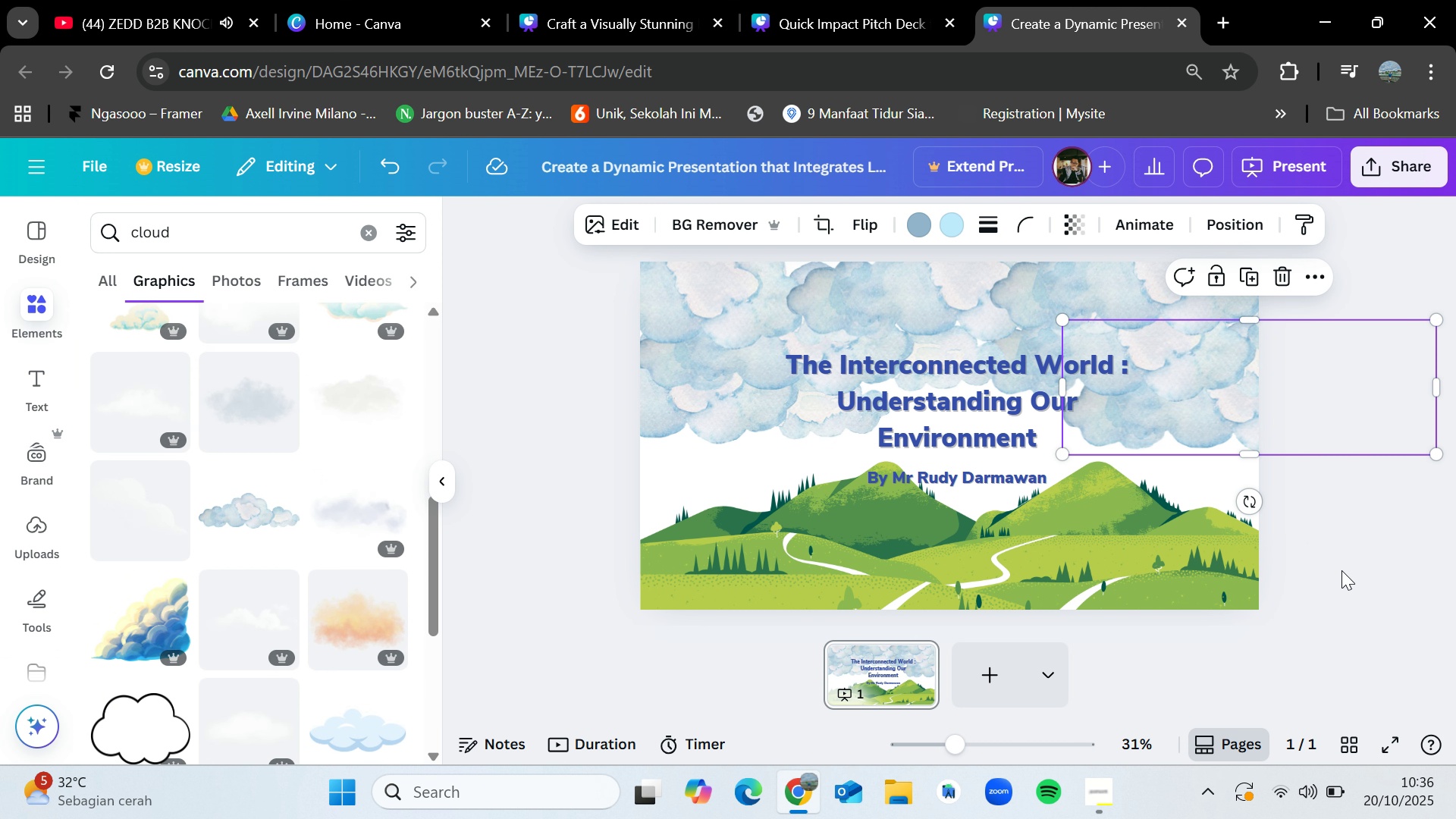 
left_click([1344, 576])
 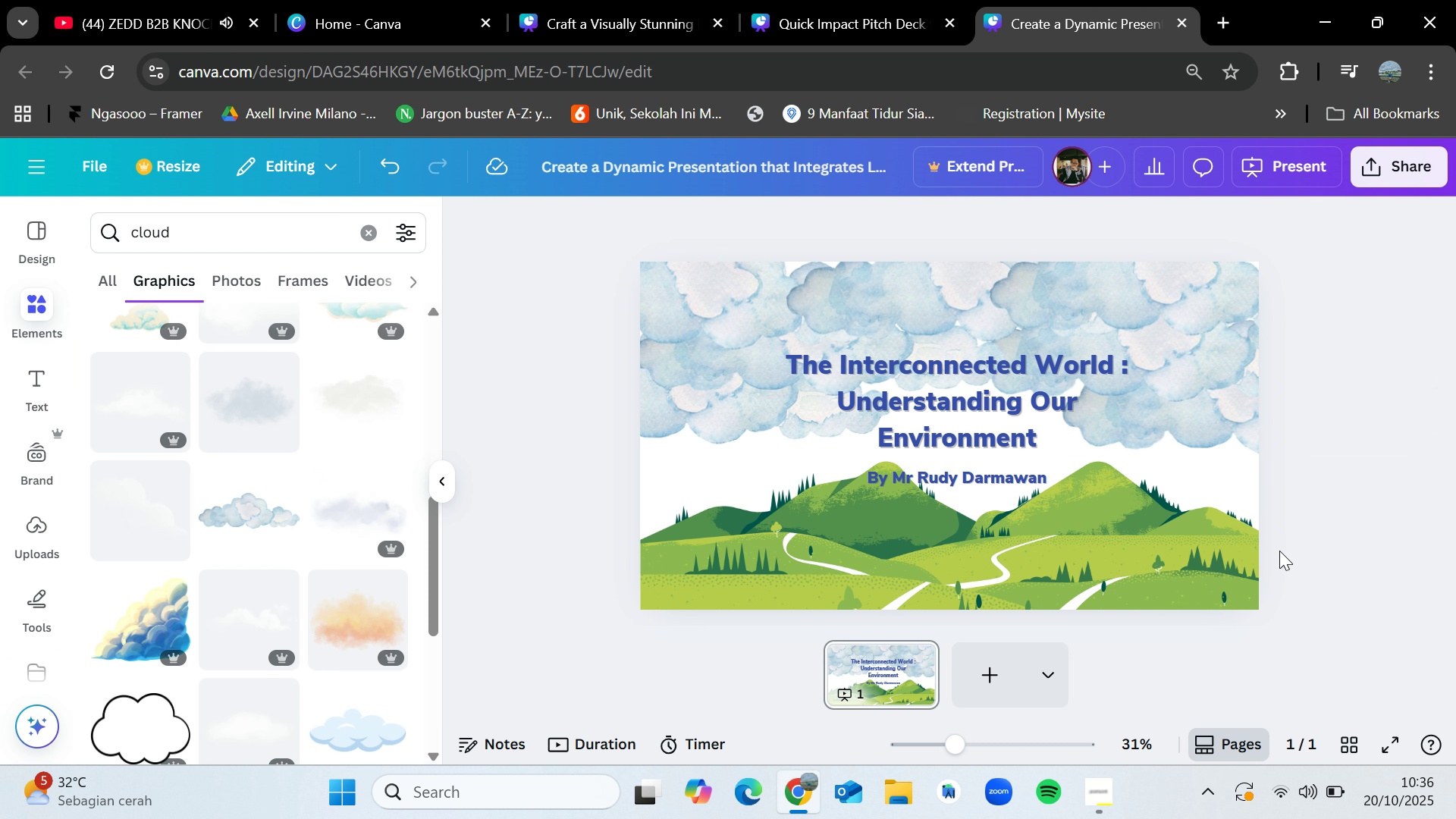 
wait(5.26)
 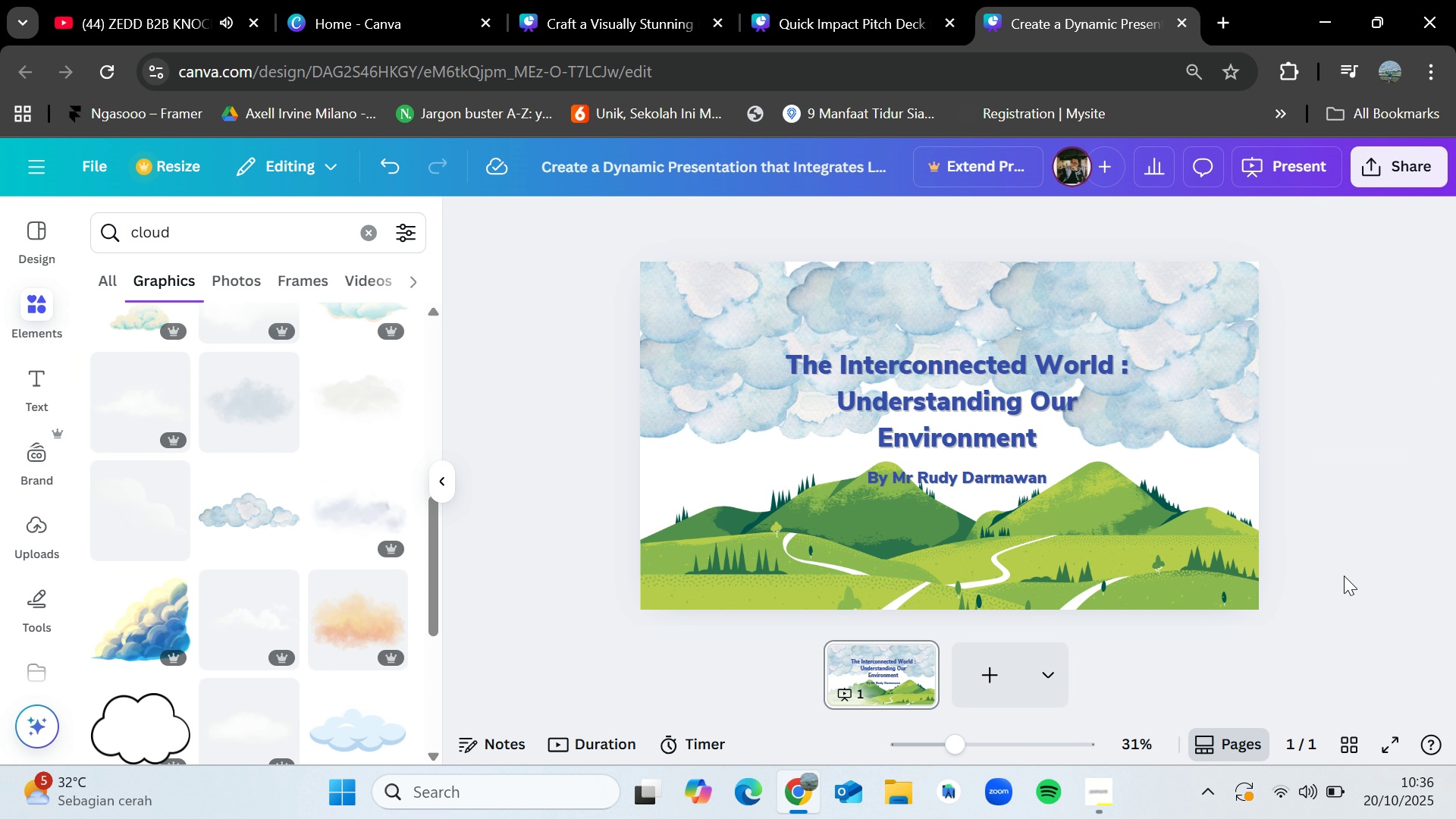 
left_click([365, 234])
 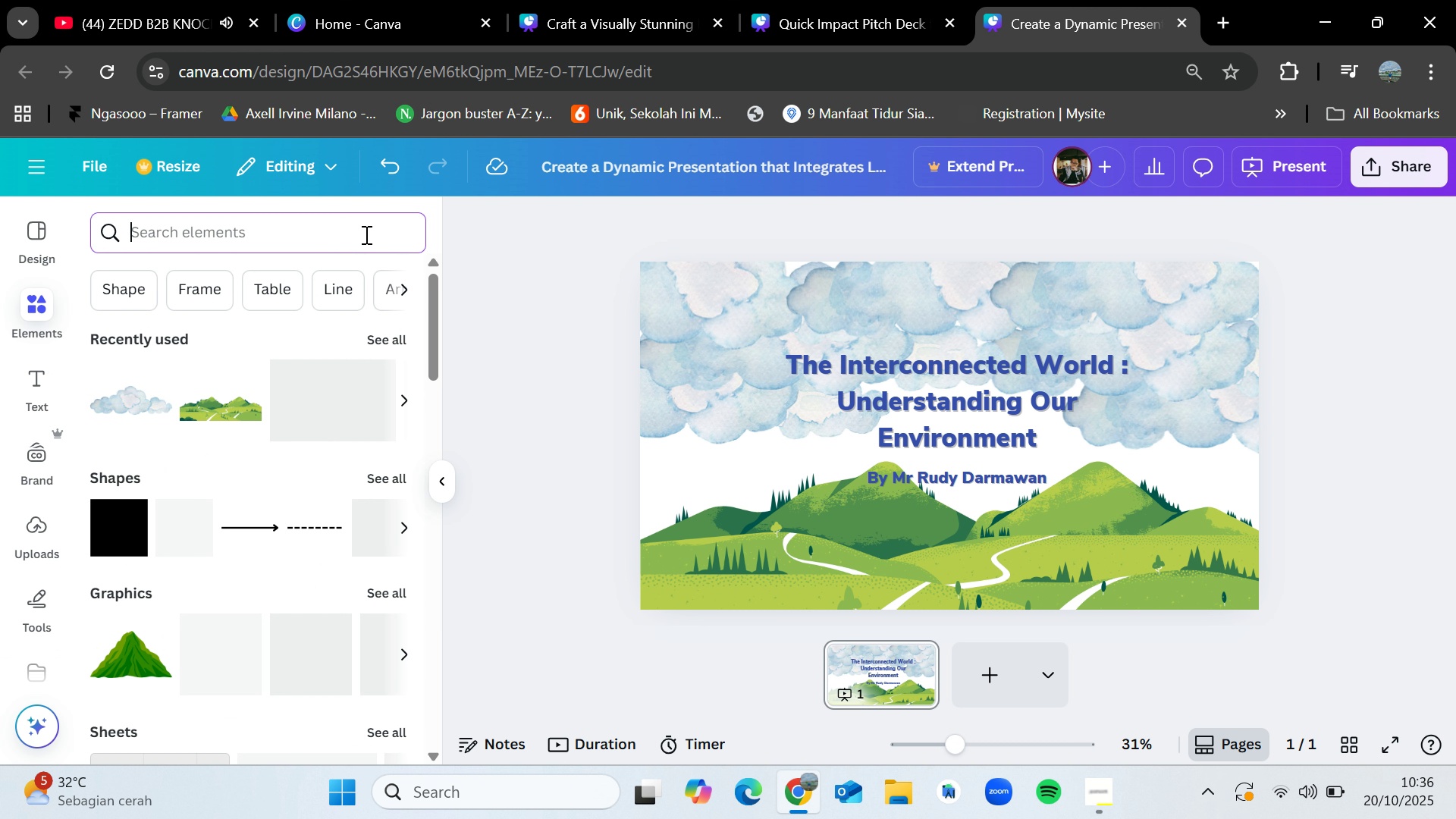 
type(bird)
 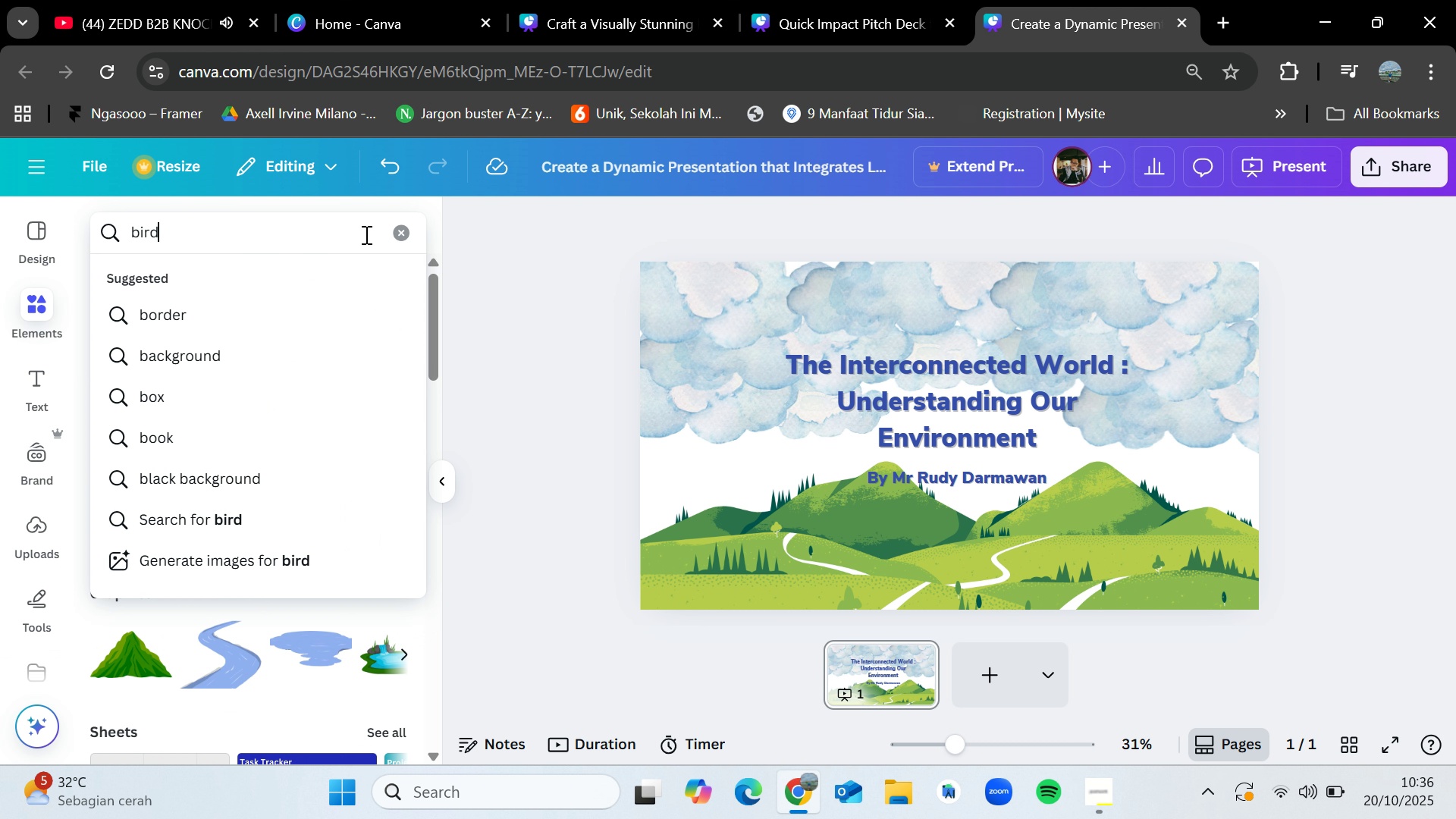 
key(Enter)
 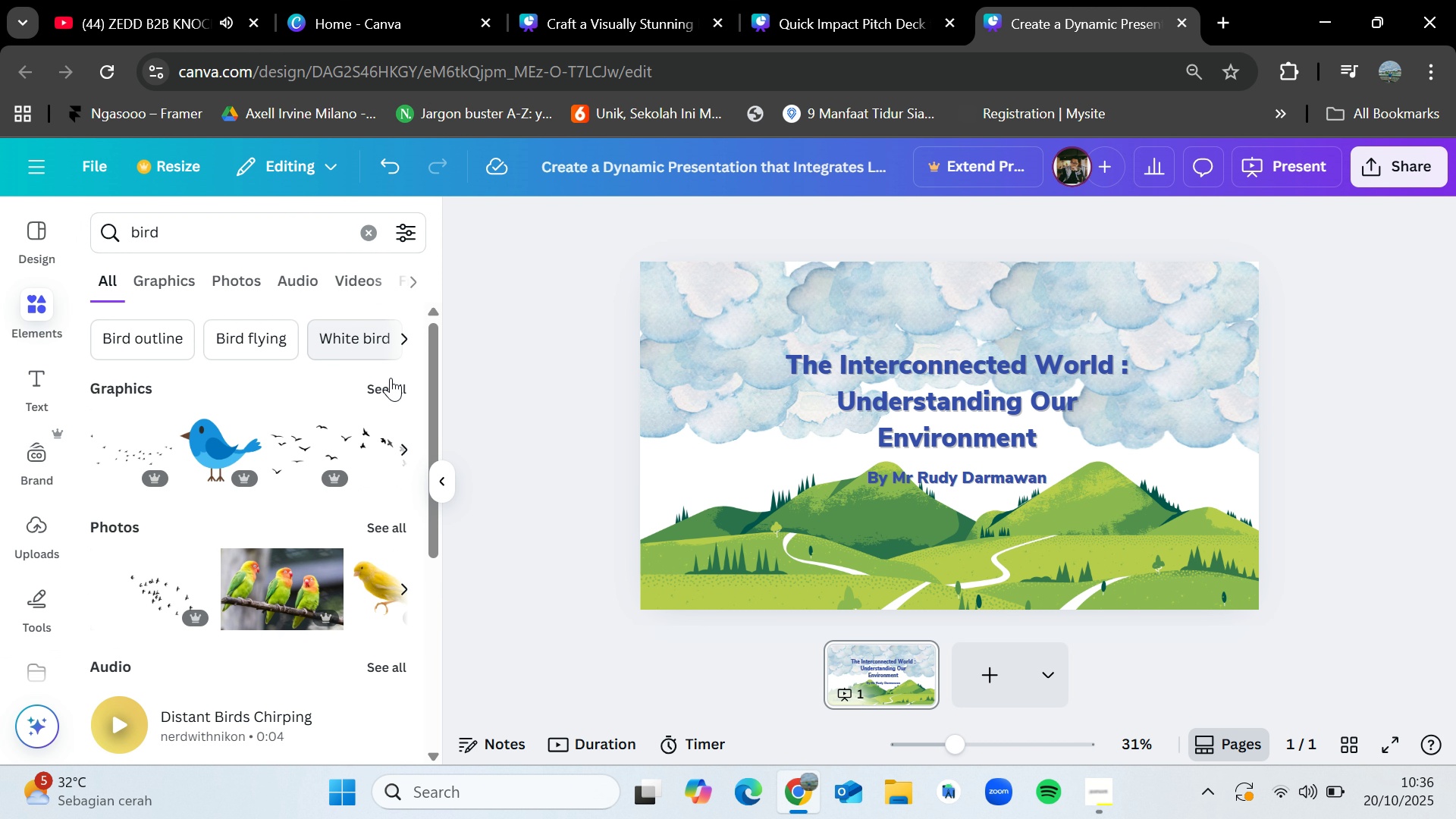 
left_click([391, 386])
 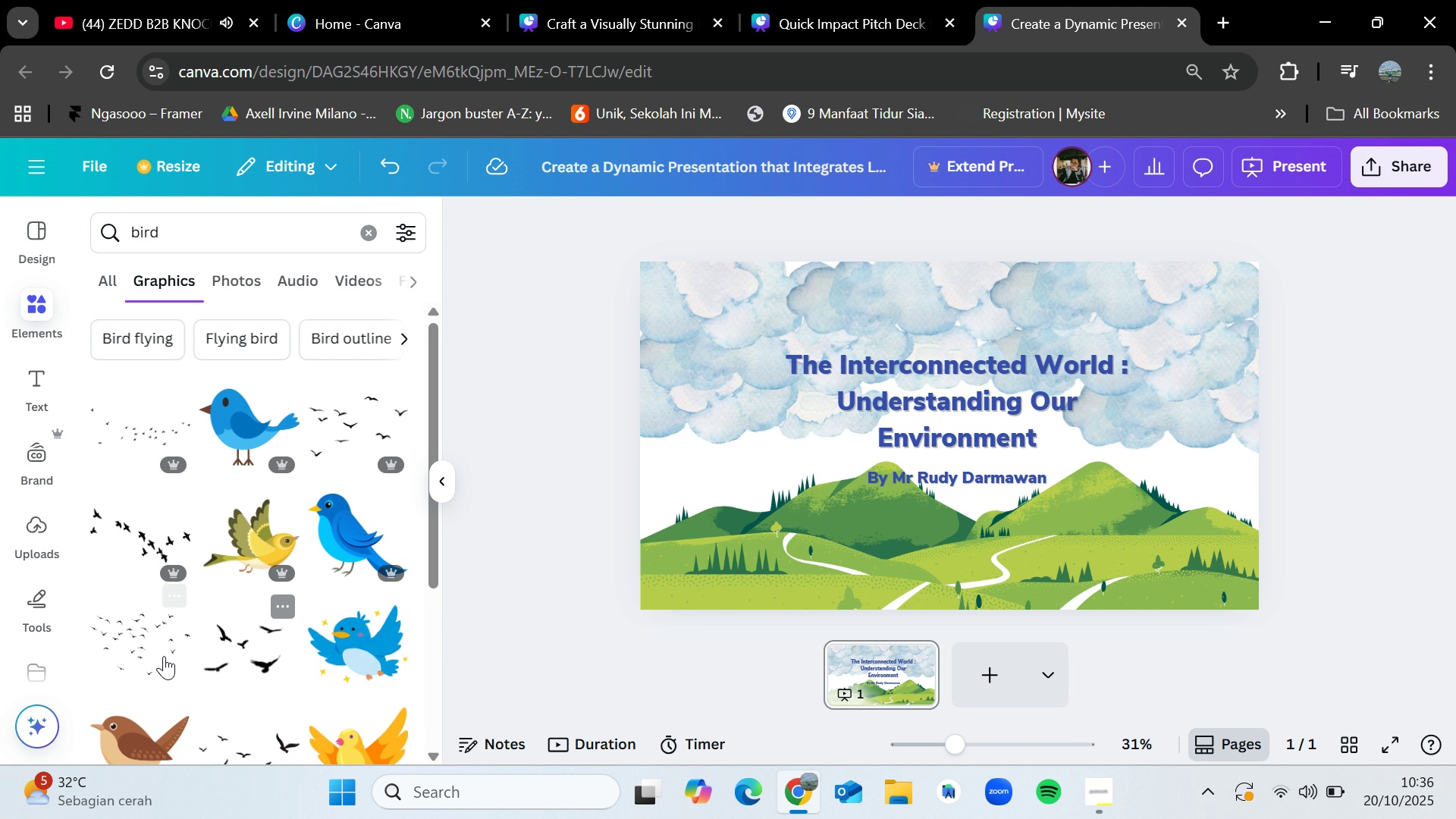 
left_click_drag(start_coordinate=[161, 654], to_coordinate=[729, 425])
 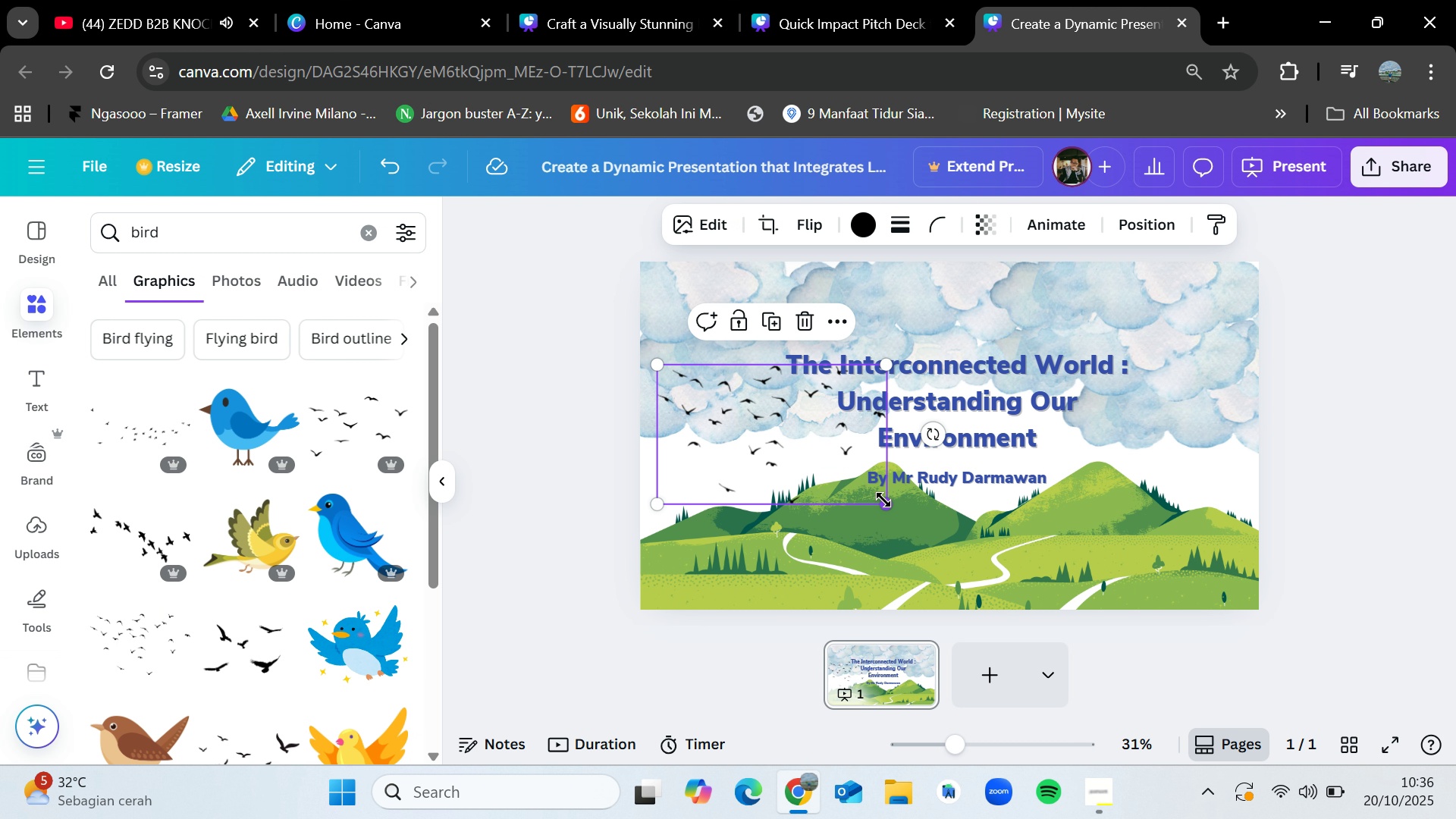 
left_click_drag(start_coordinate=[883, 500], to_coordinate=[854, 485])
 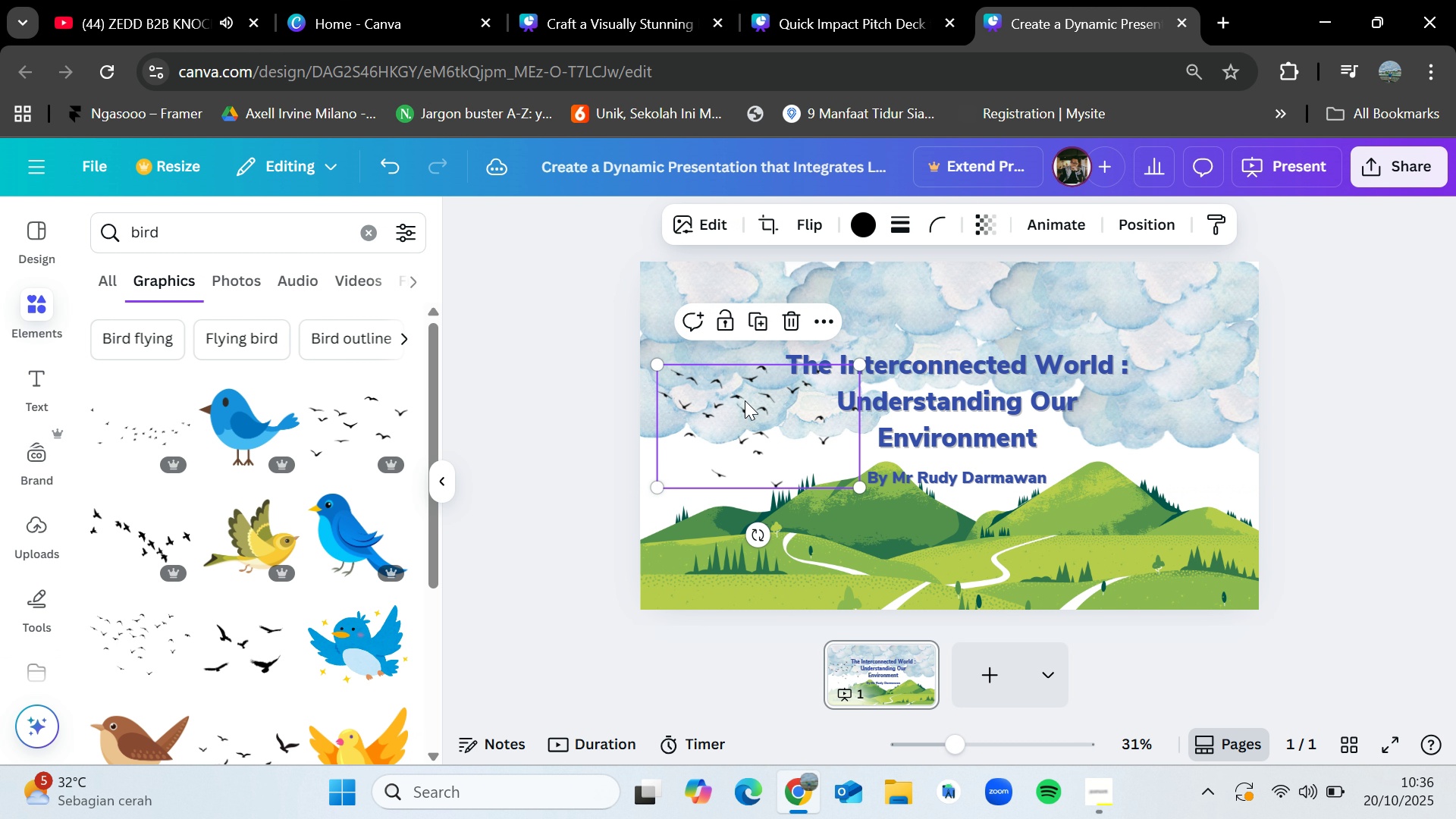 
left_click_drag(start_coordinate=[745, 400], to_coordinate=[736, 419])
 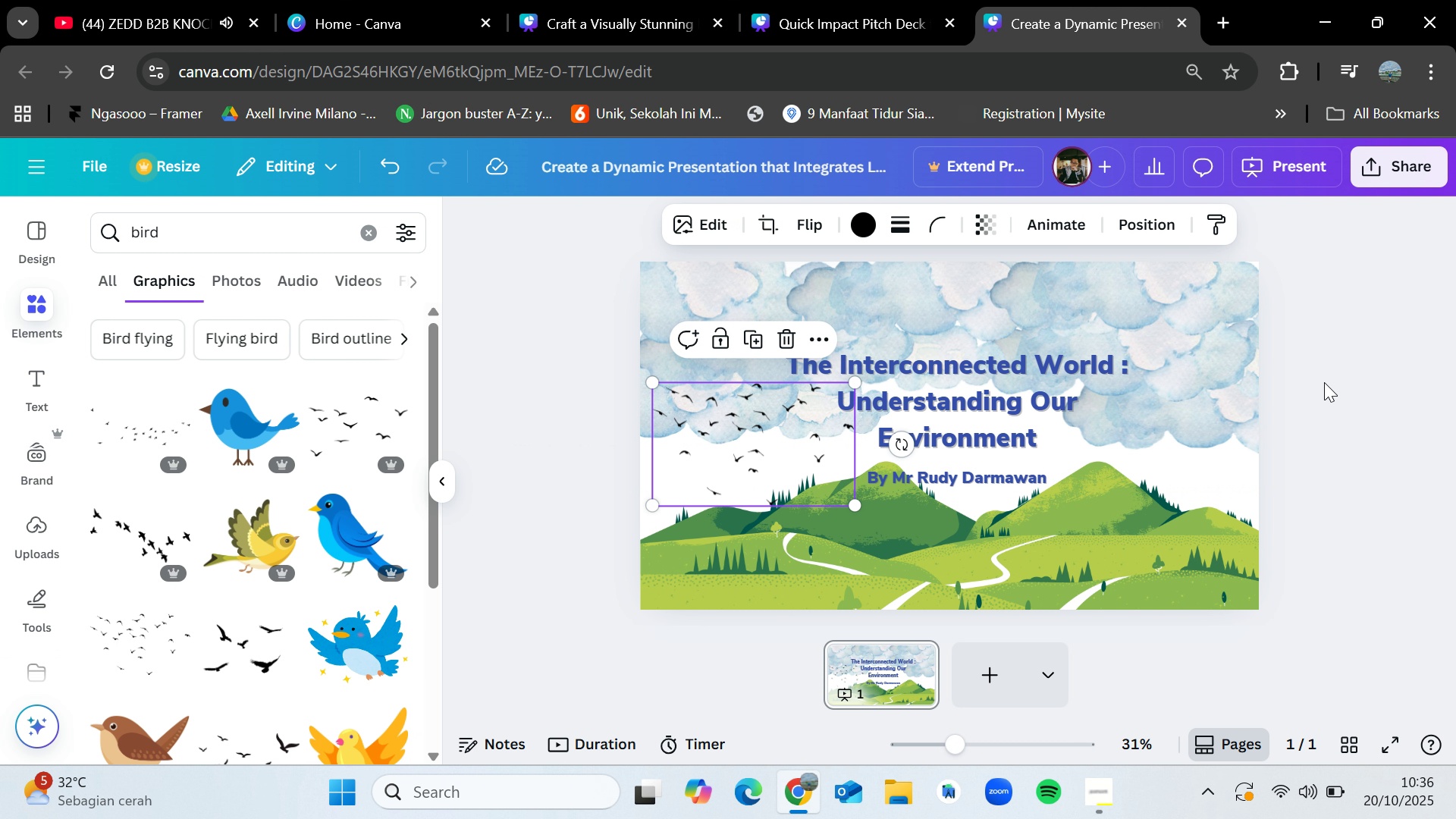 
left_click([1324, 382])
 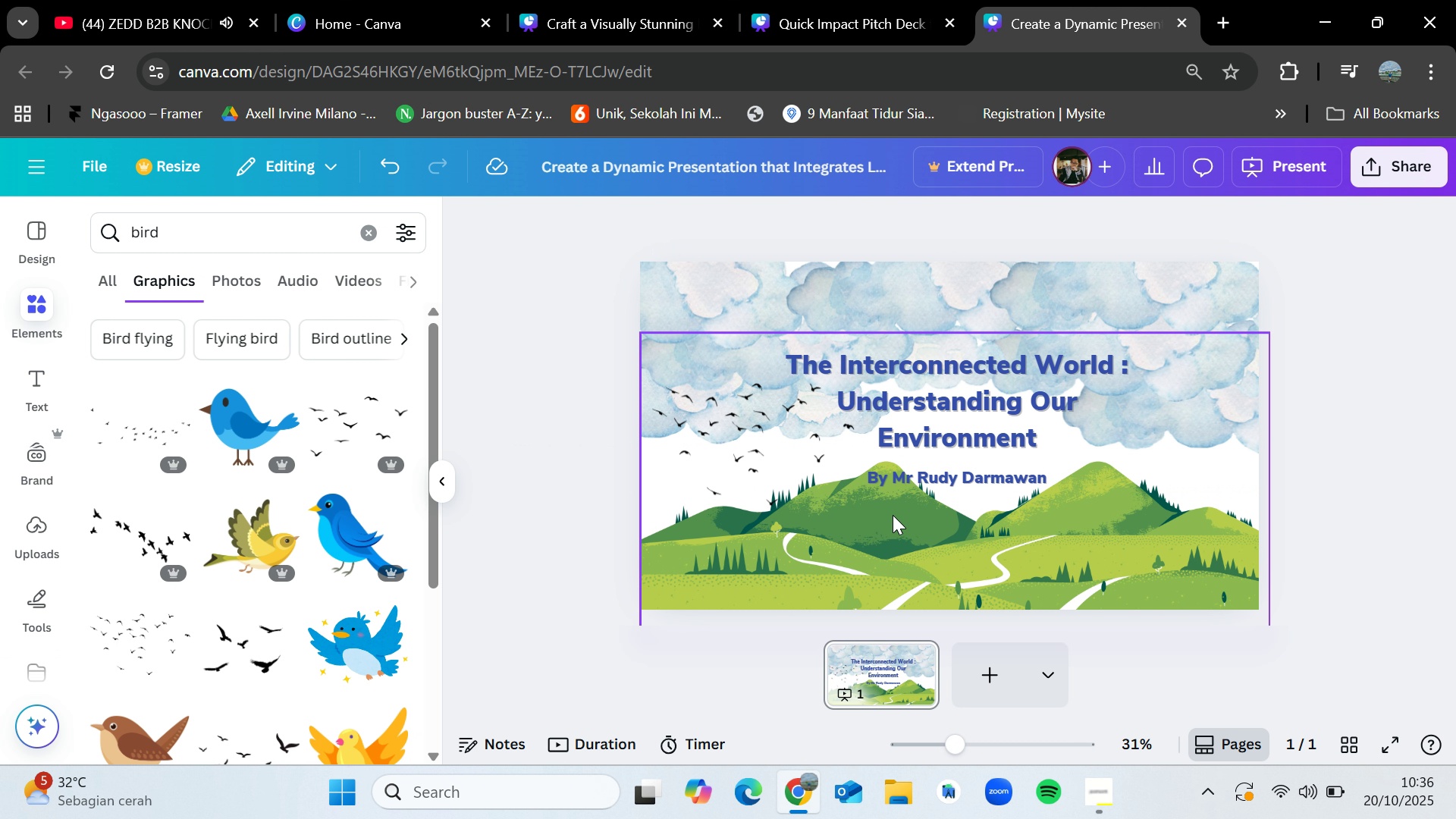 
left_click([754, 460])
 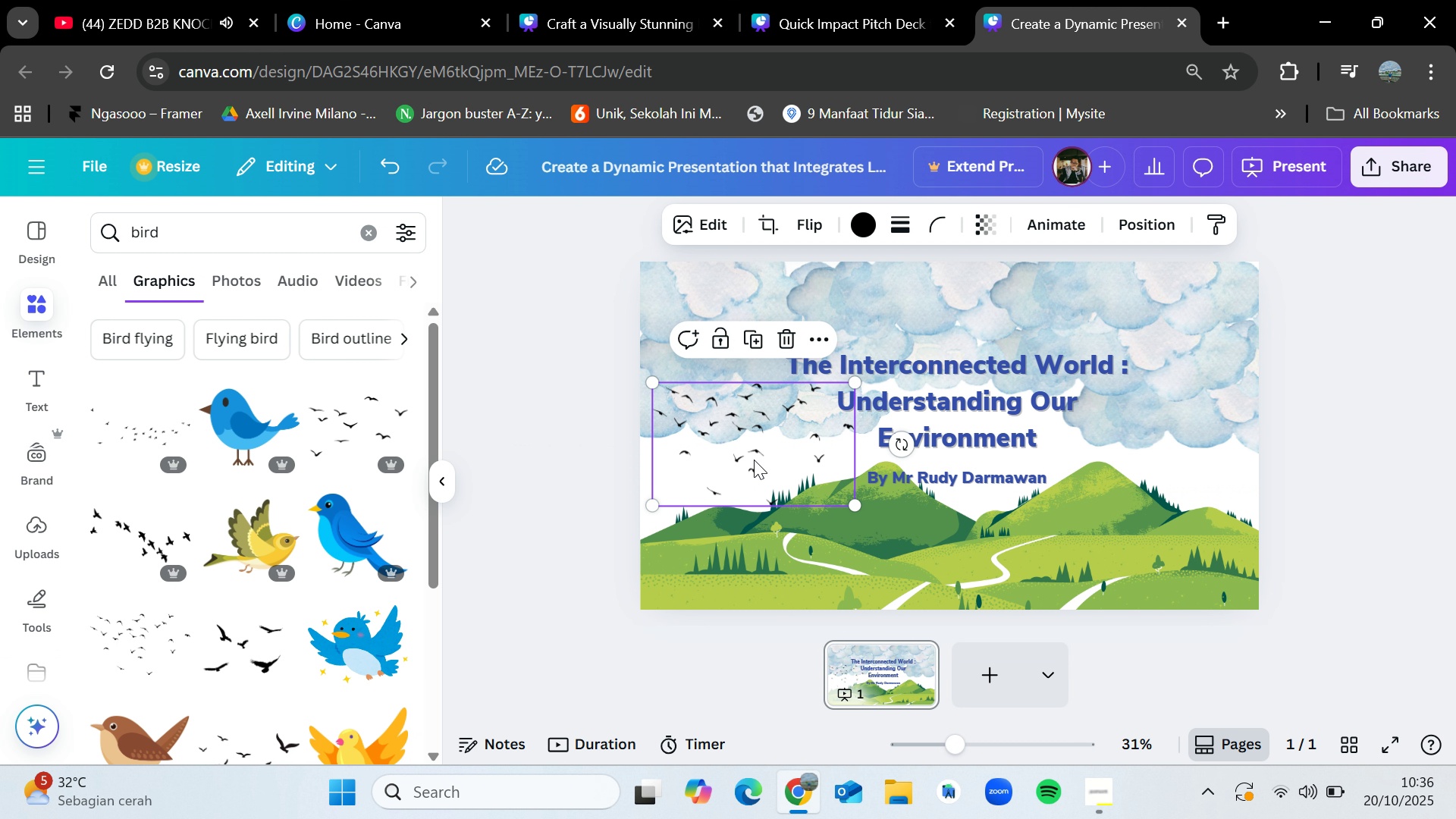 
key(Control+C)
 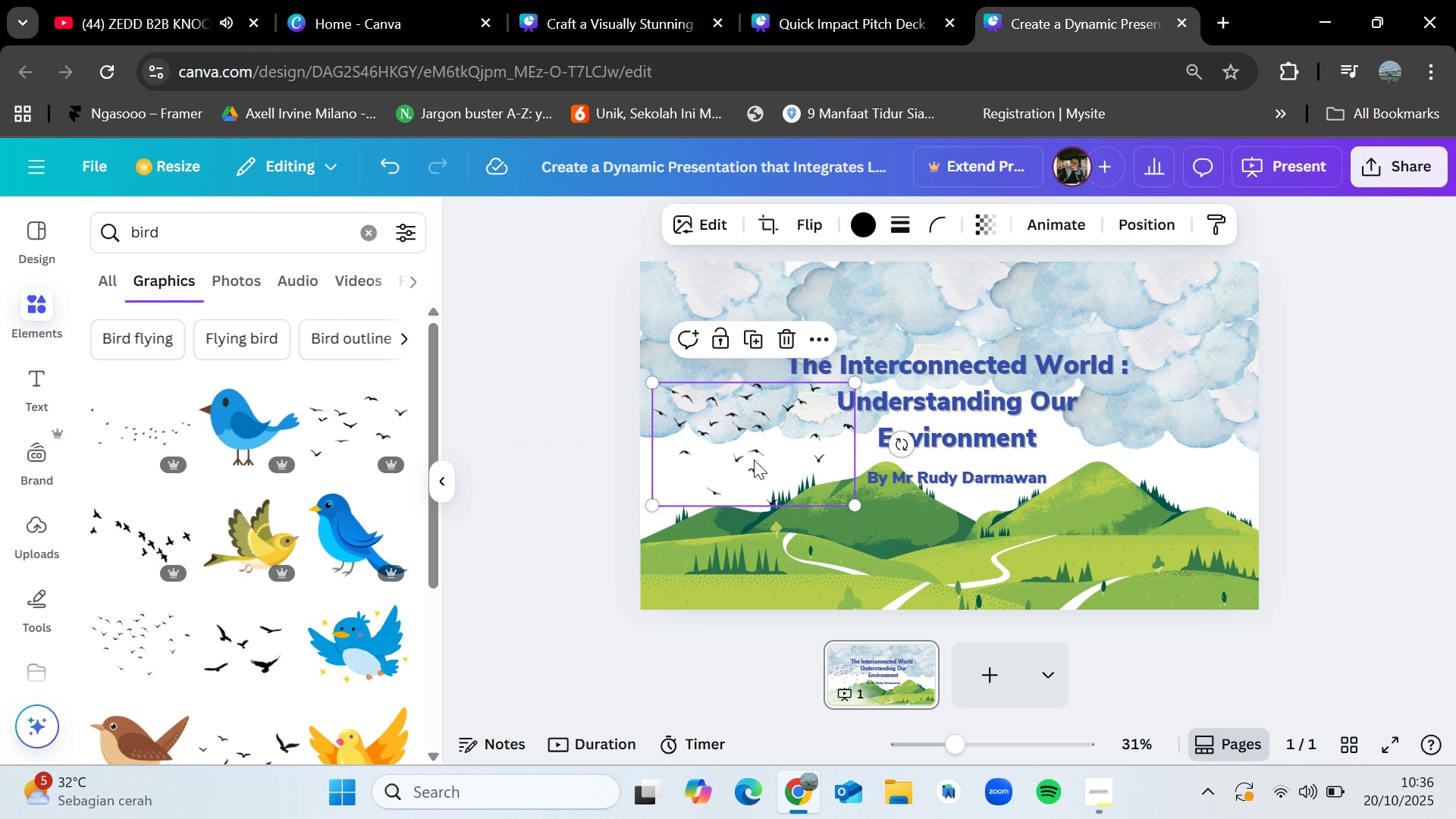 
key(Control+V)
 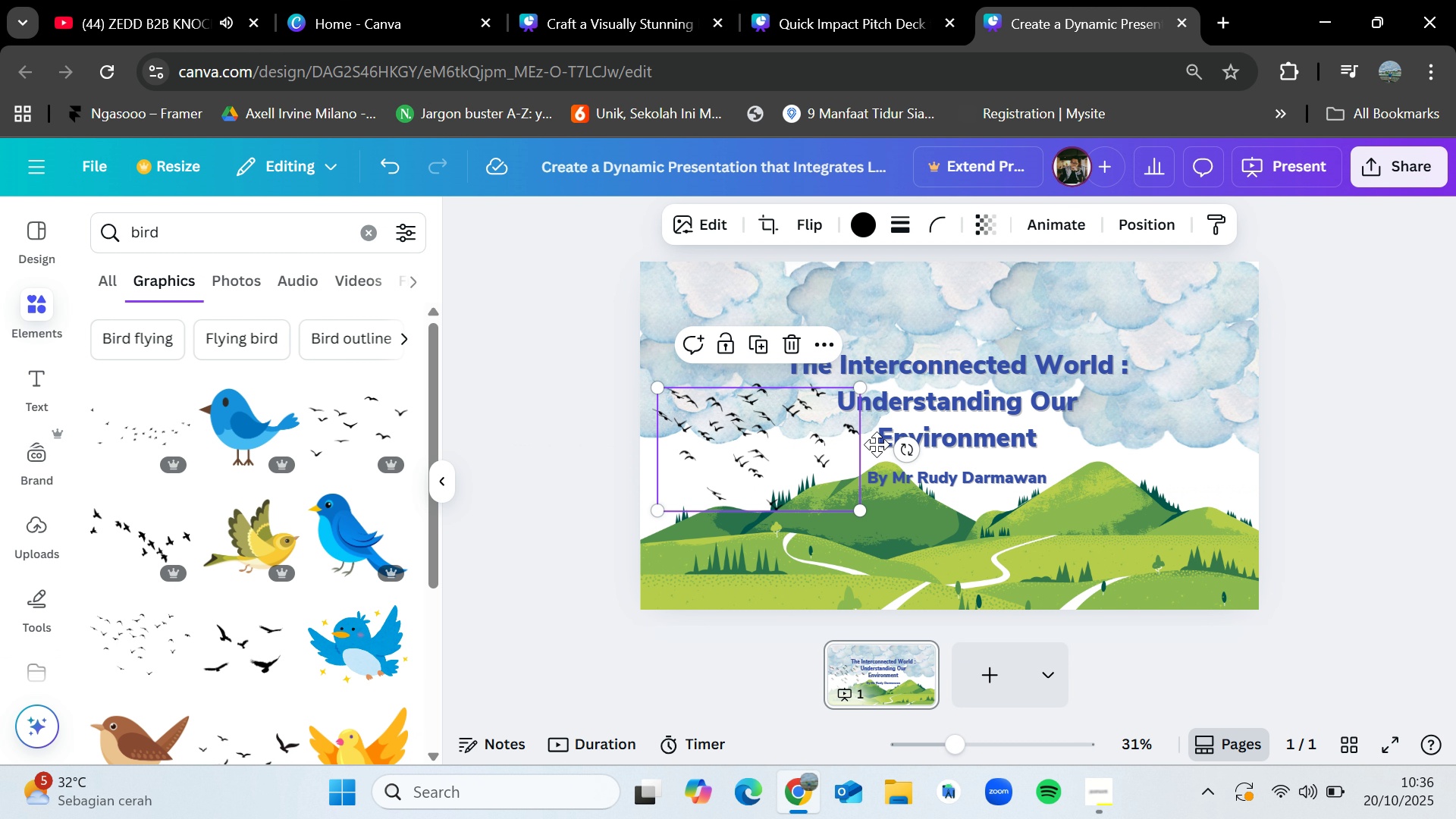 
left_click_drag(start_coordinate=[754, 460], to_coordinate=[1160, 455])
 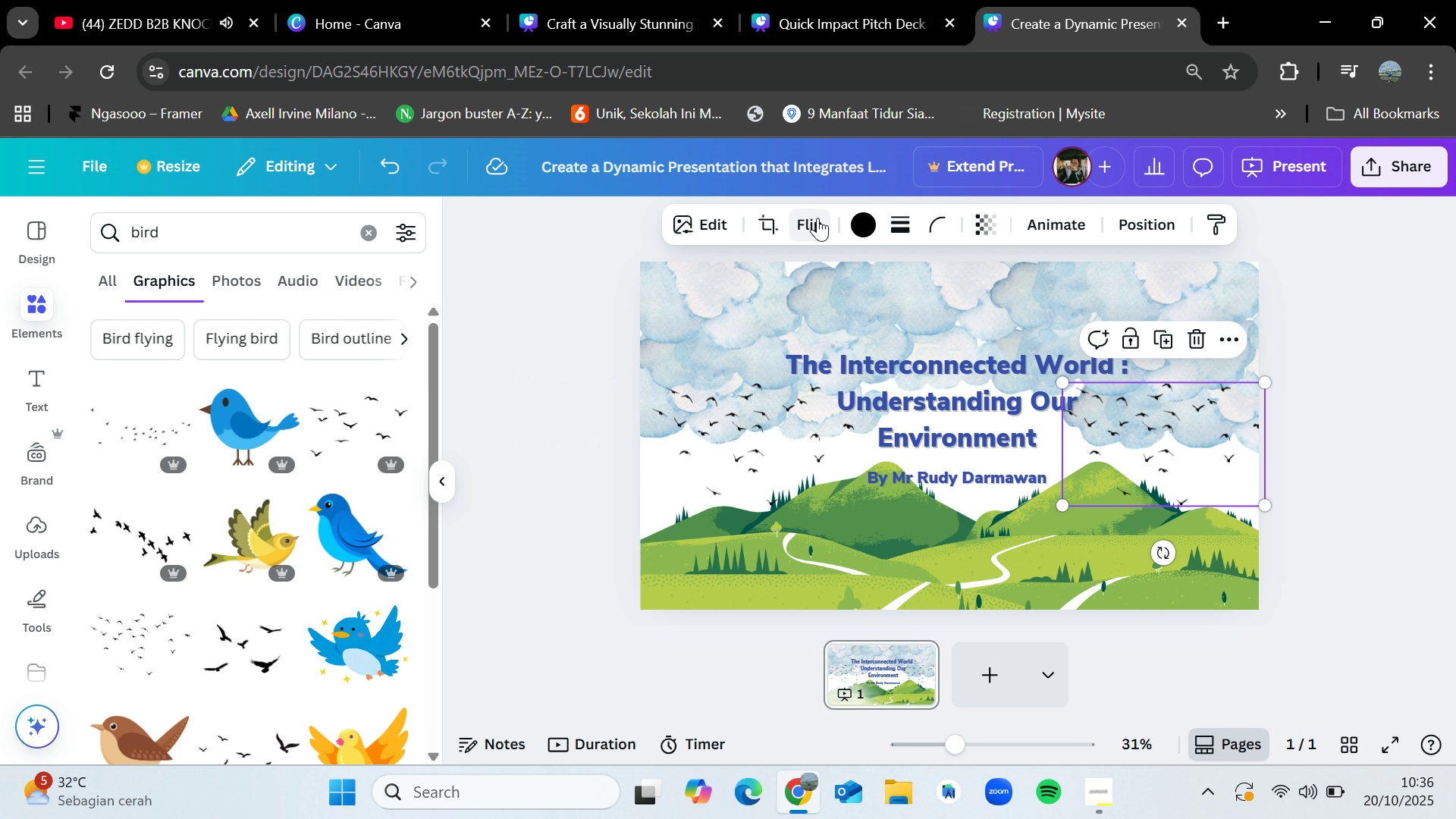 
left_click([817, 218])
 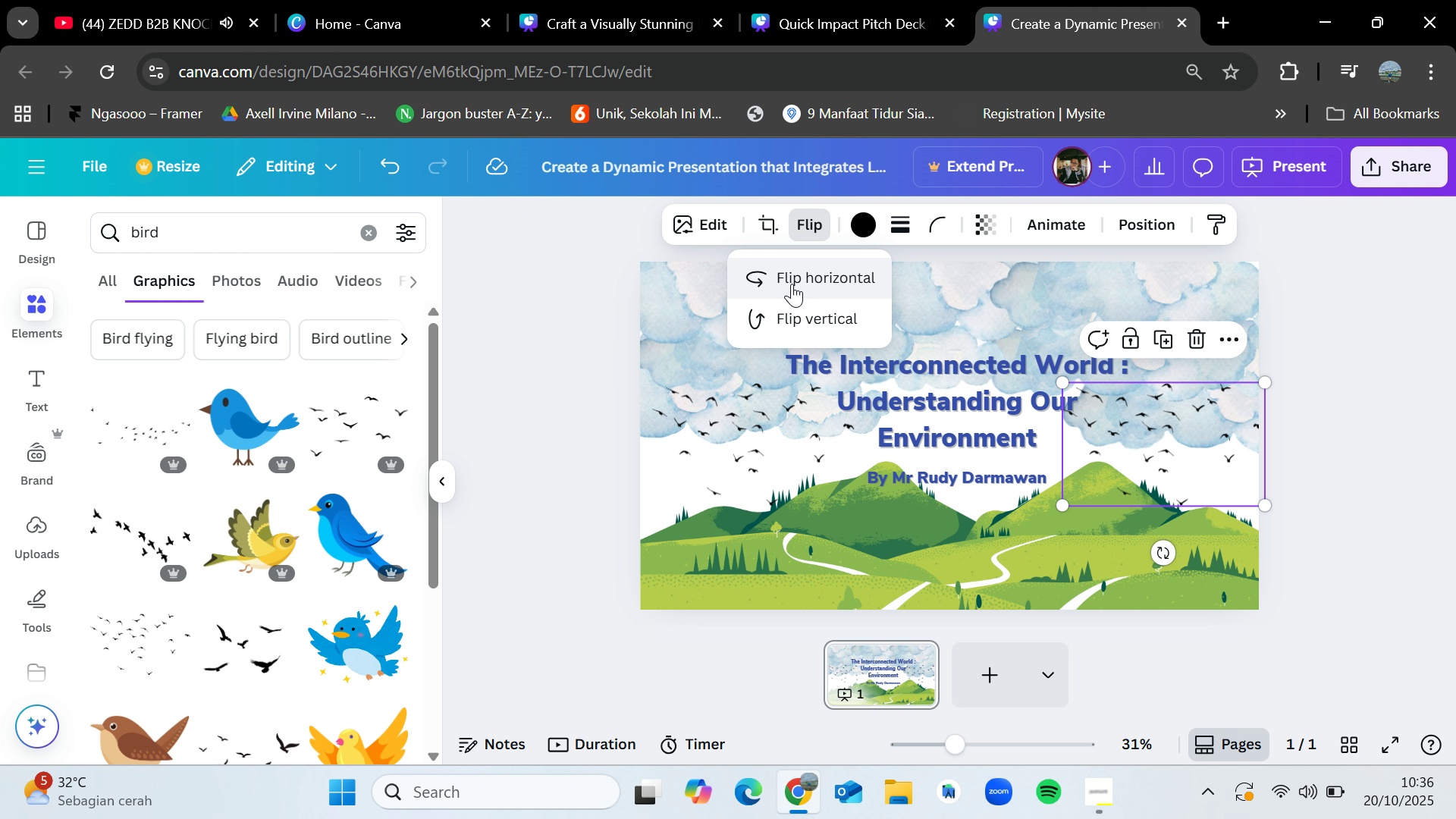 
left_click([792, 284])
 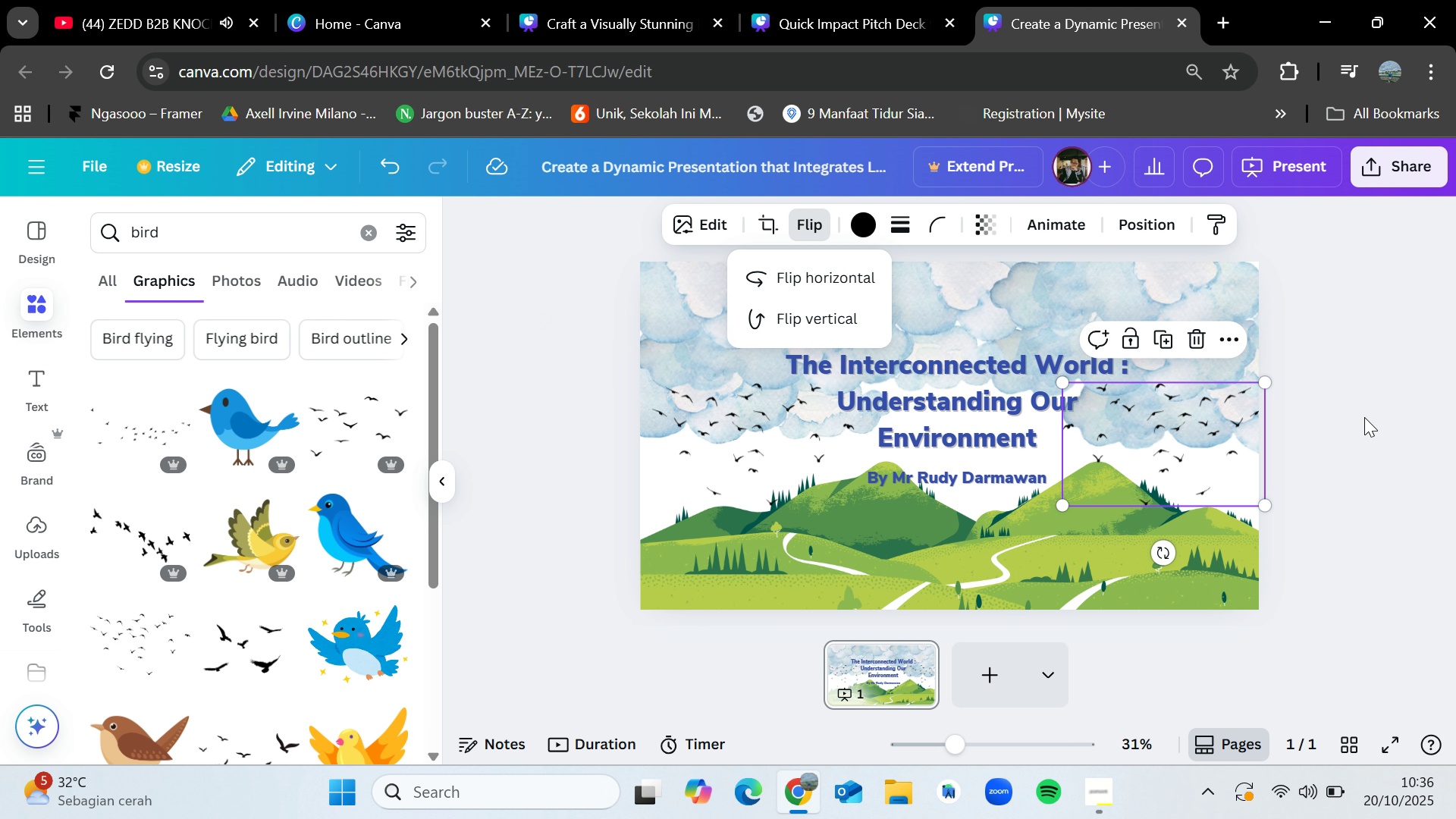 
left_click([1364, 417])
 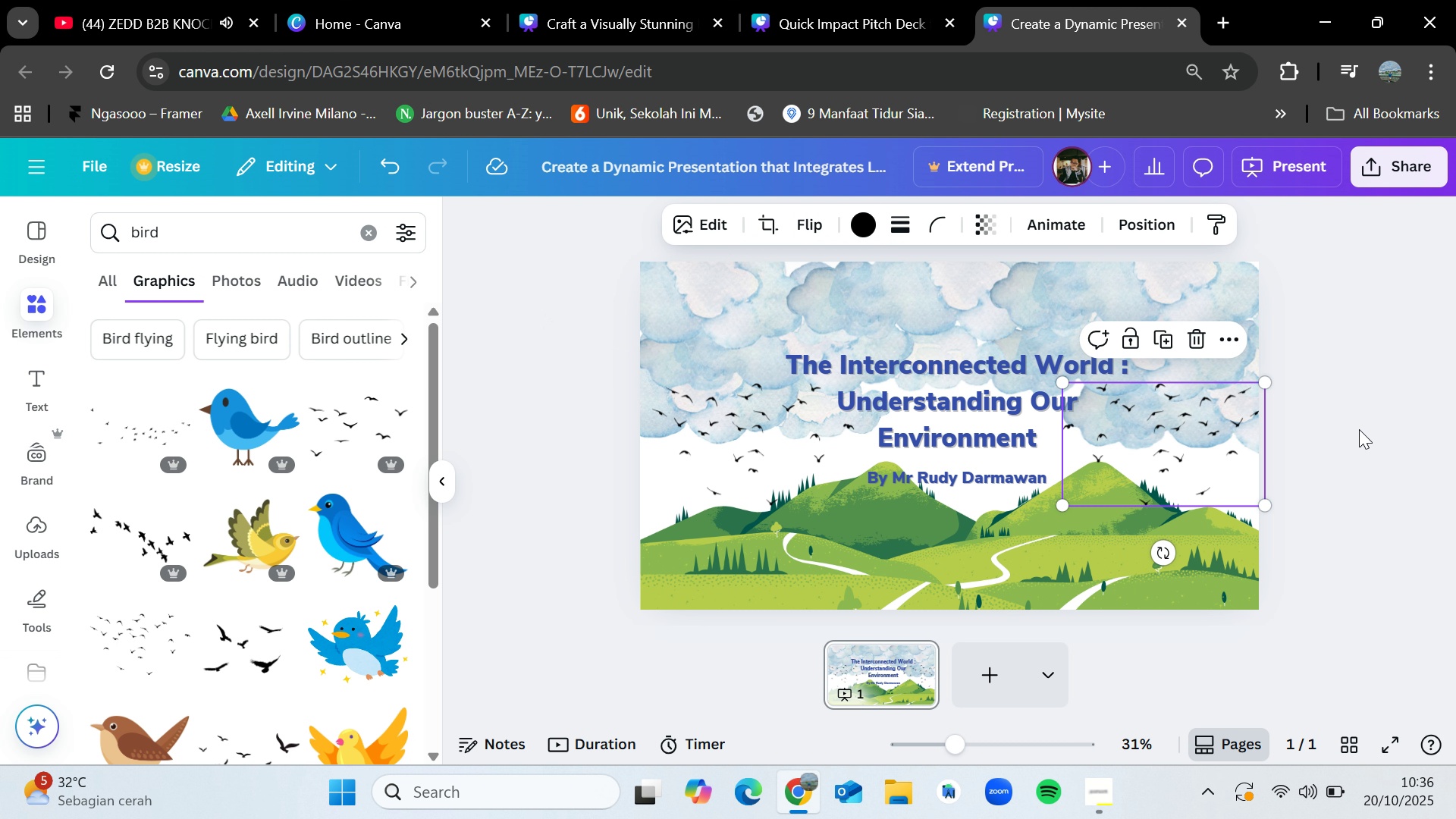 
left_click([1359, 429])
 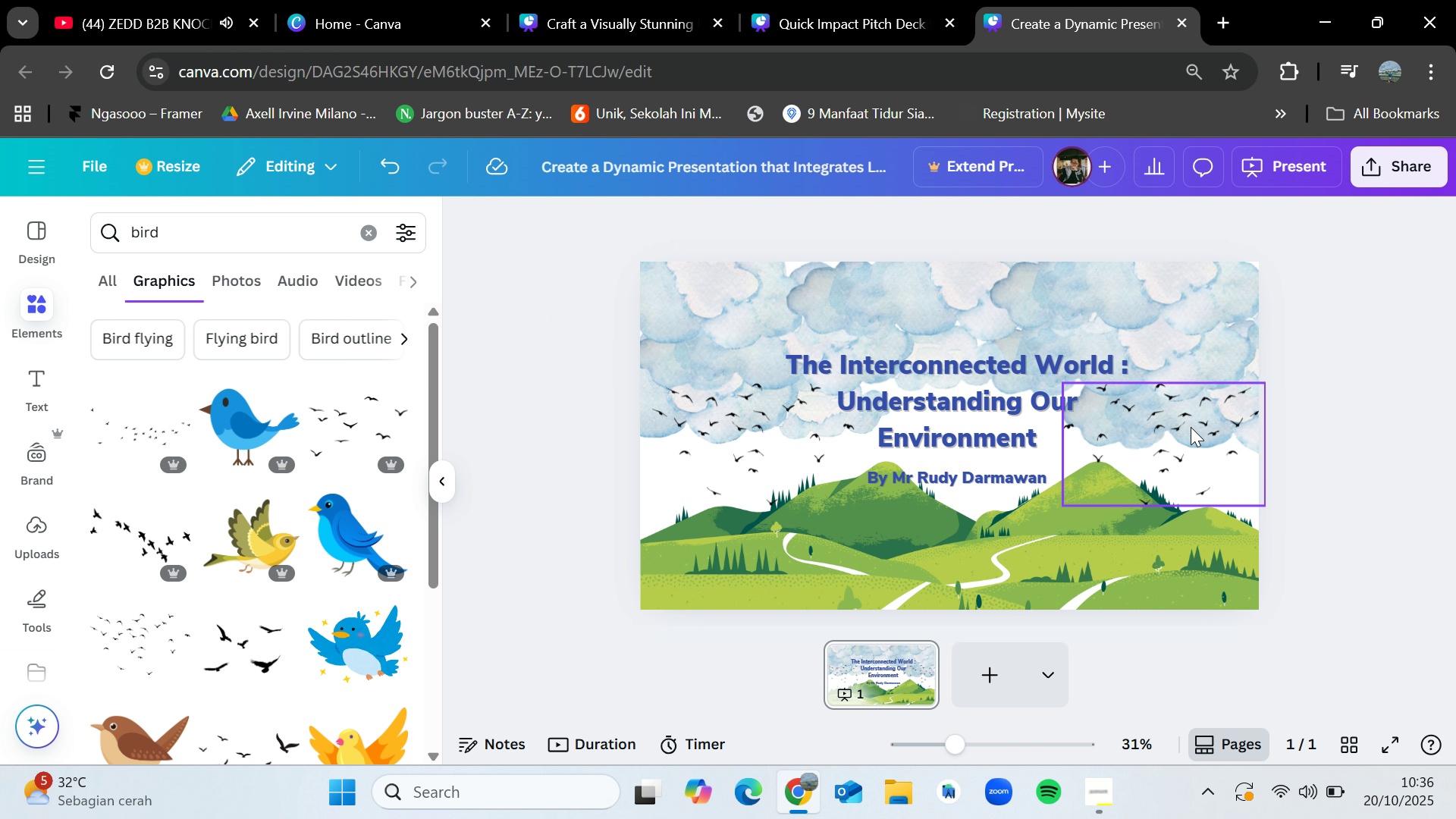 
left_click_drag(start_coordinate=[1191, 427], to_coordinate=[1186, 507])
 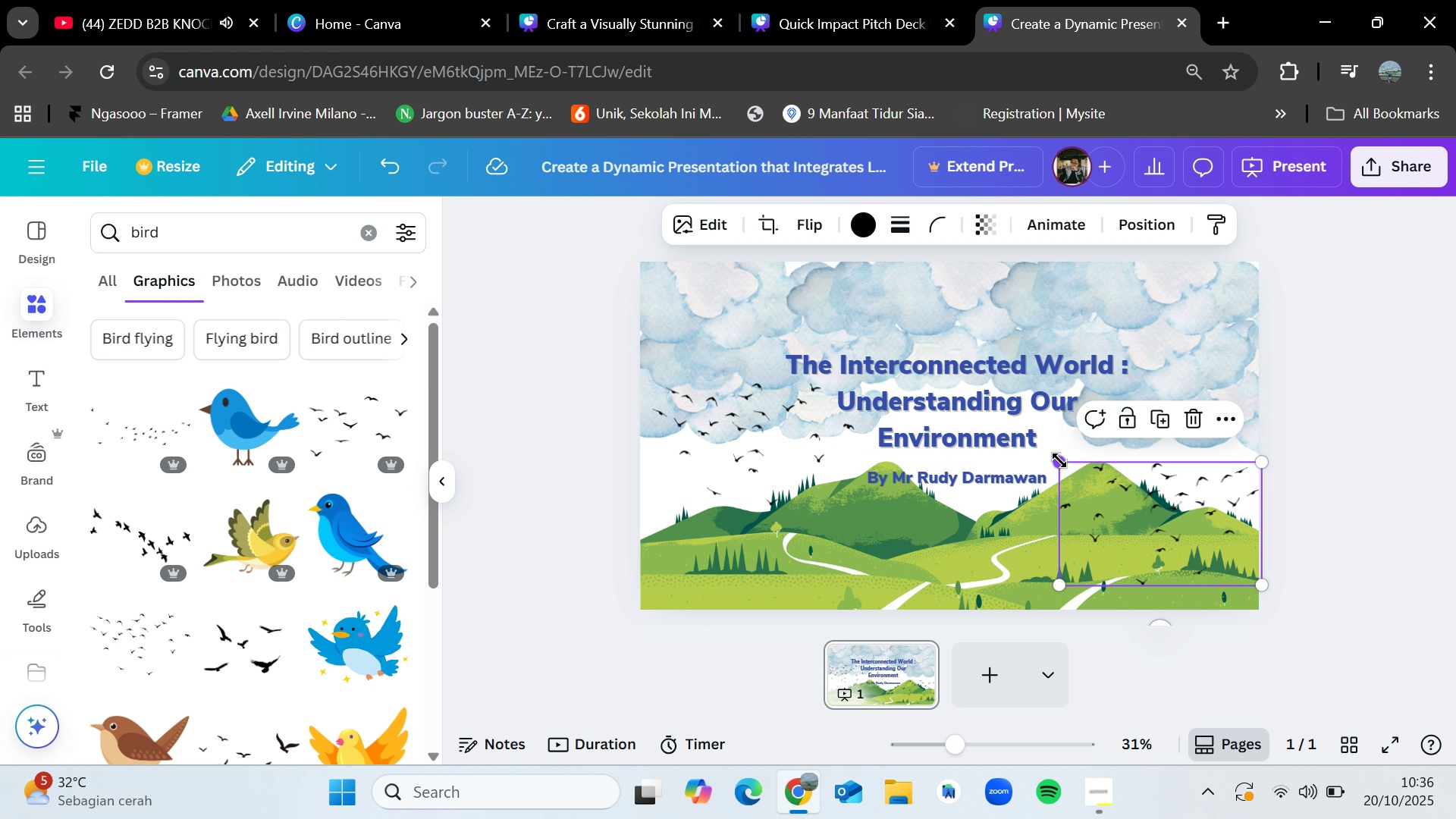 
left_click_drag(start_coordinate=[1059, 460], to_coordinate=[1072, 475])
 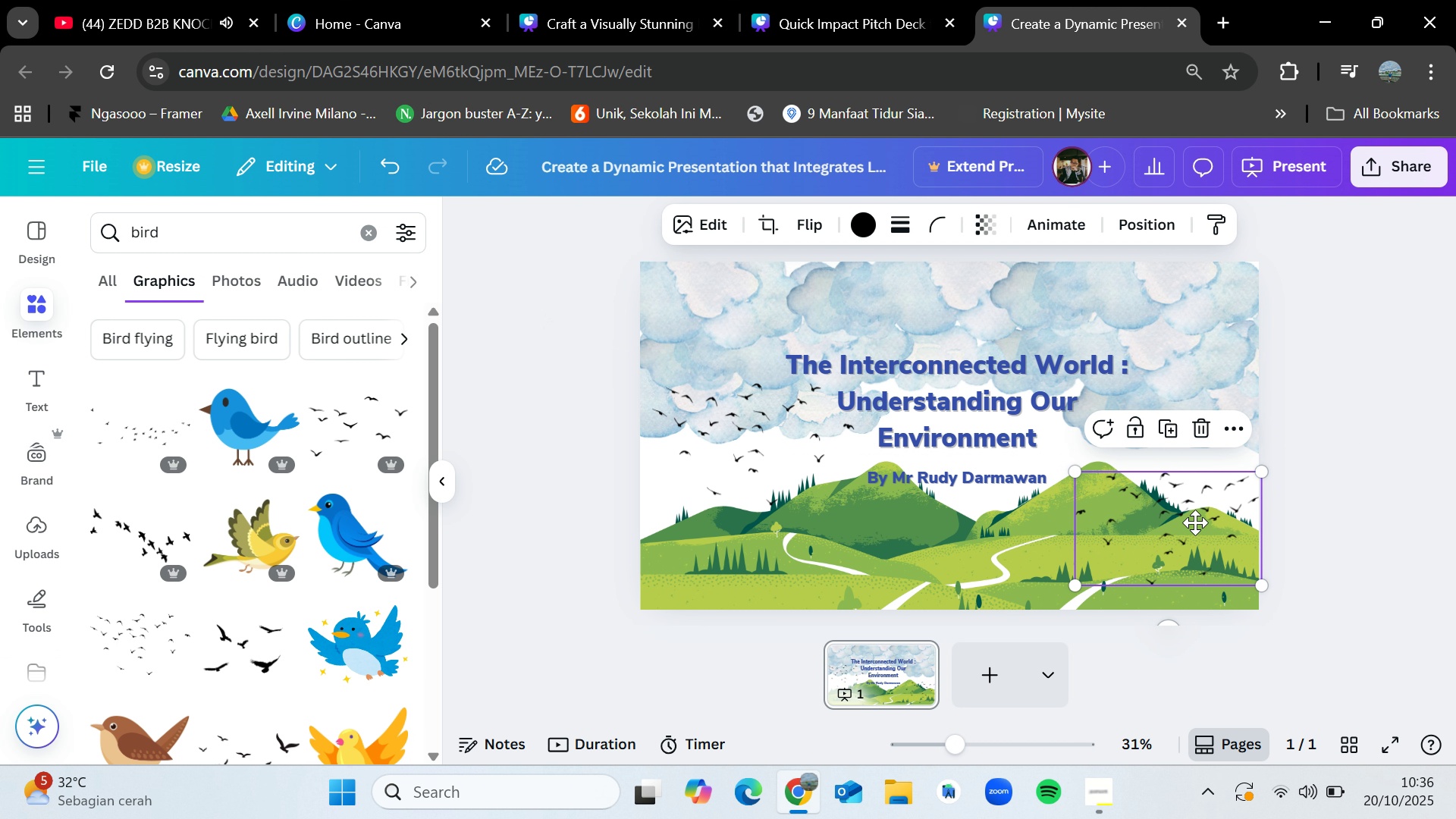 
left_click_drag(start_coordinate=[1198, 531], to_coordinate=[1200, 472])
 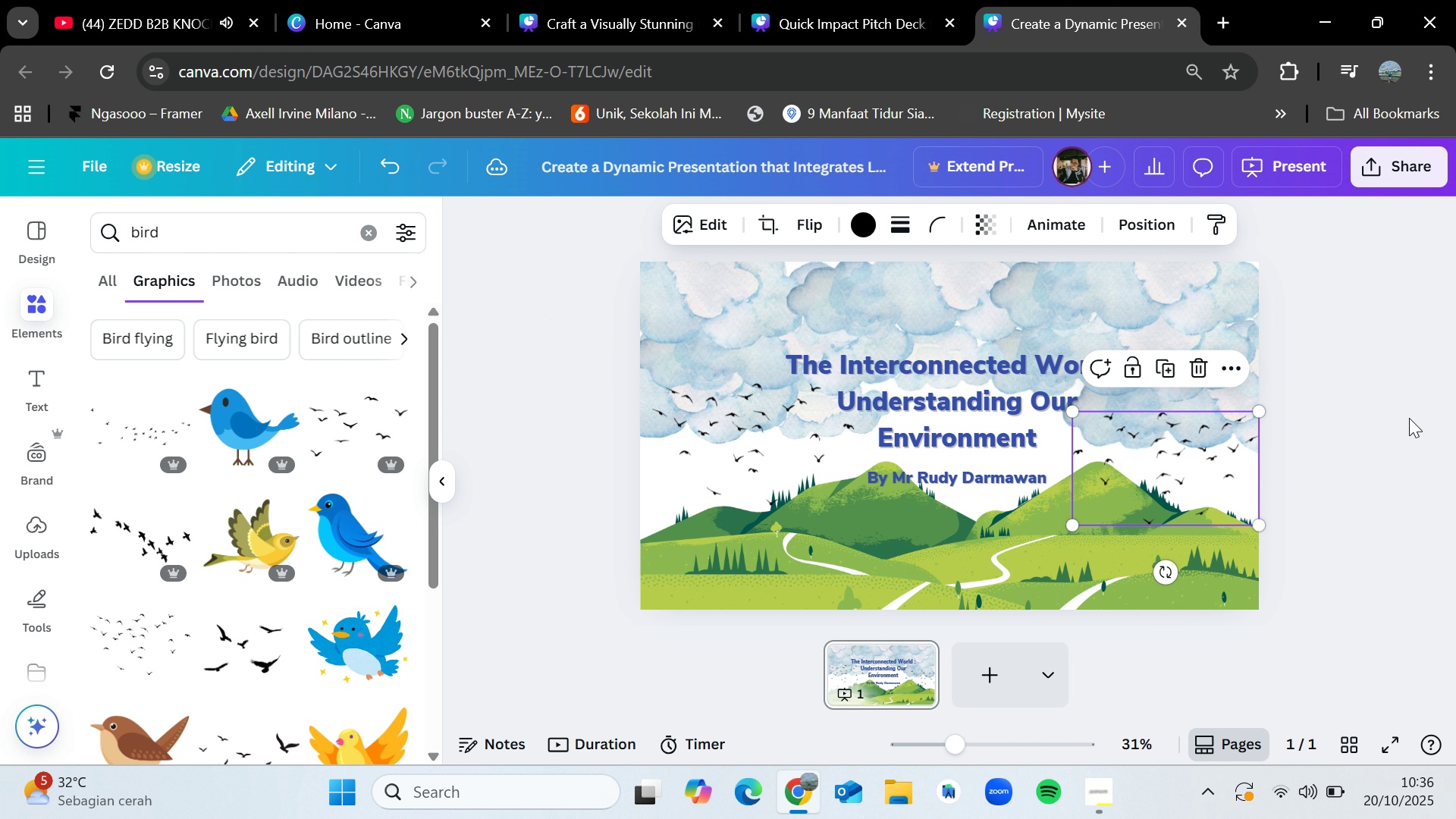 
left_click([1408, 418])
 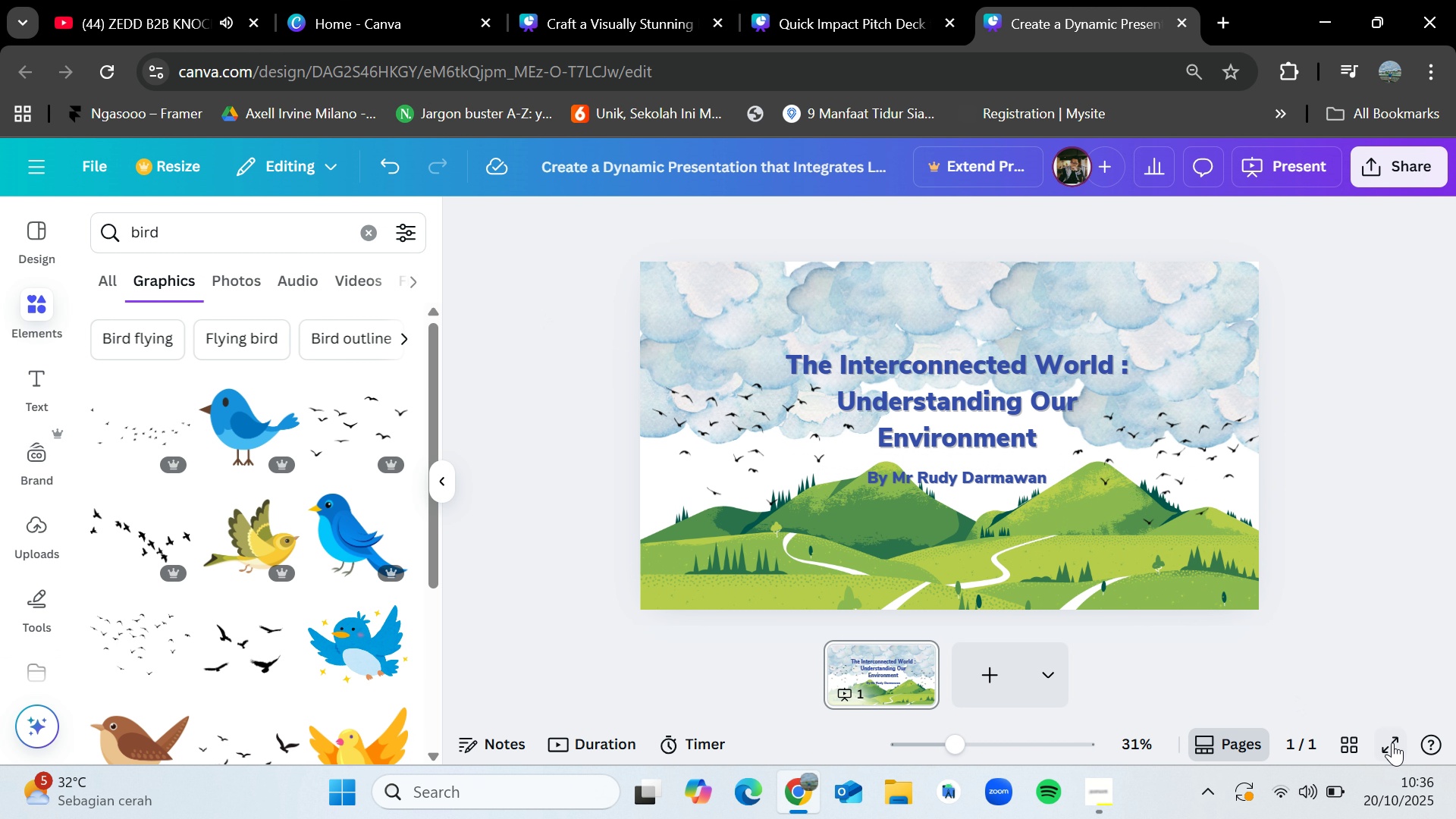 
left_click([1392, 742])
 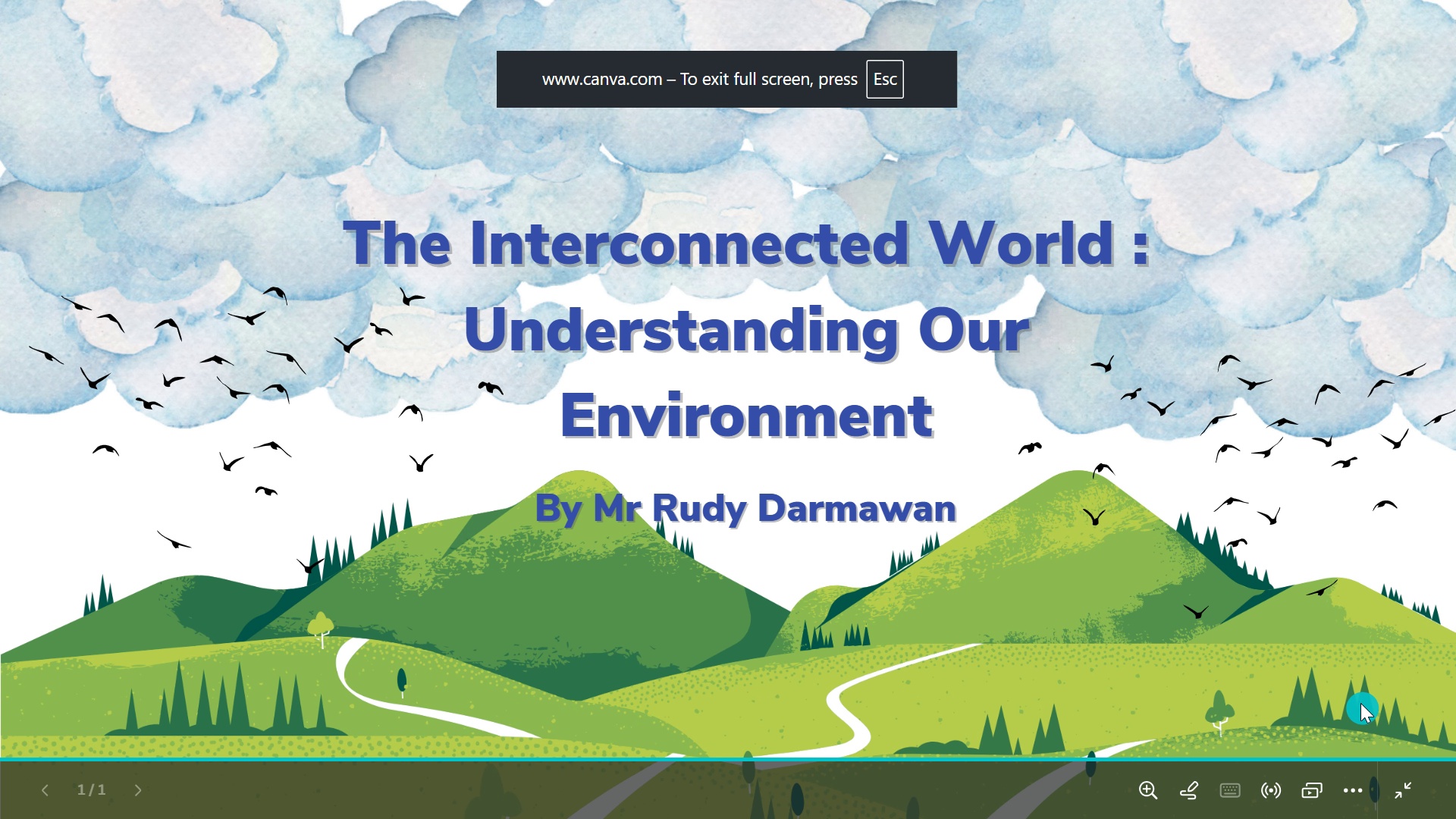 
key(Escape)
 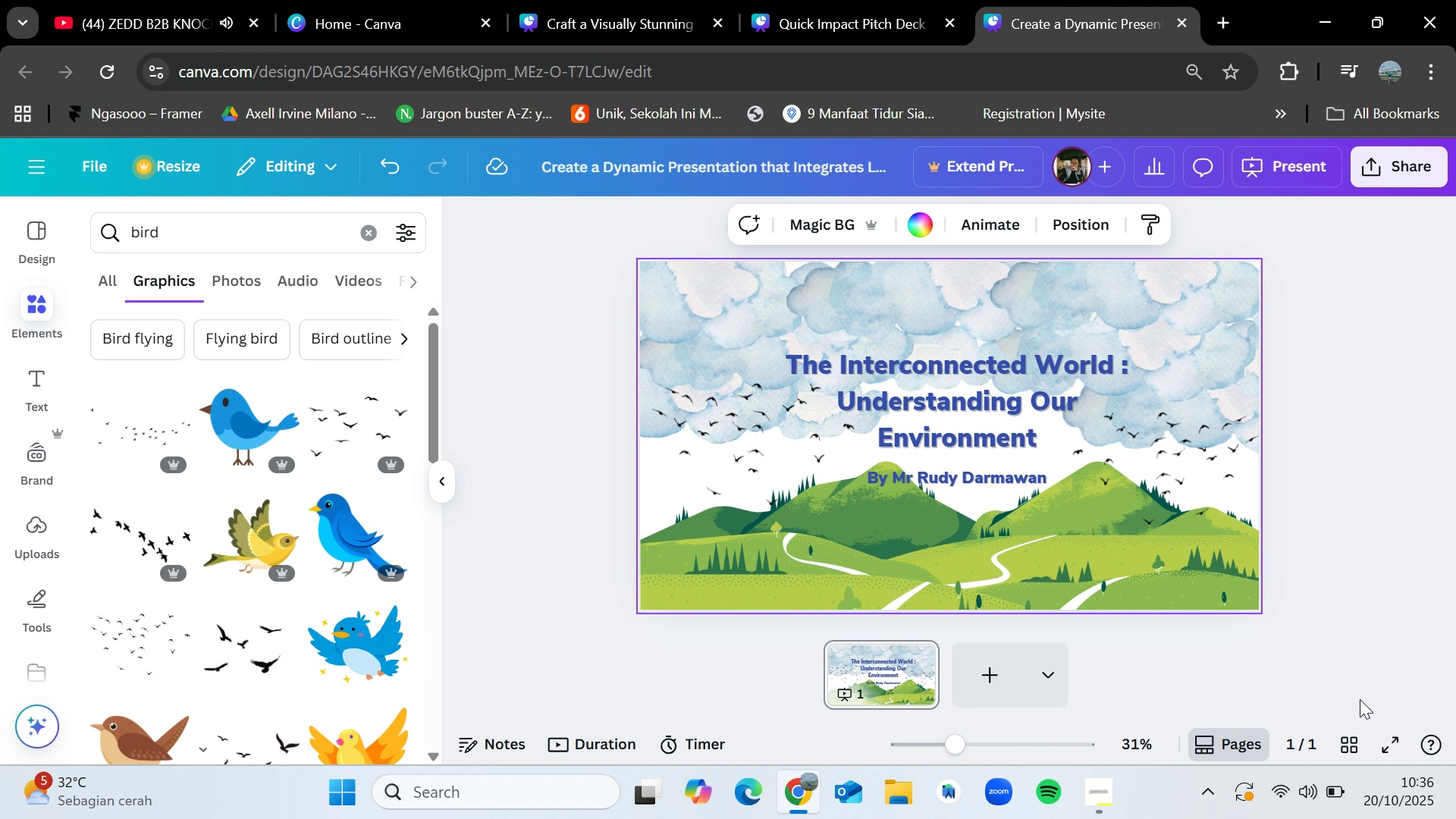 
hold_key(key=VolumeDown, duration=1.17)
 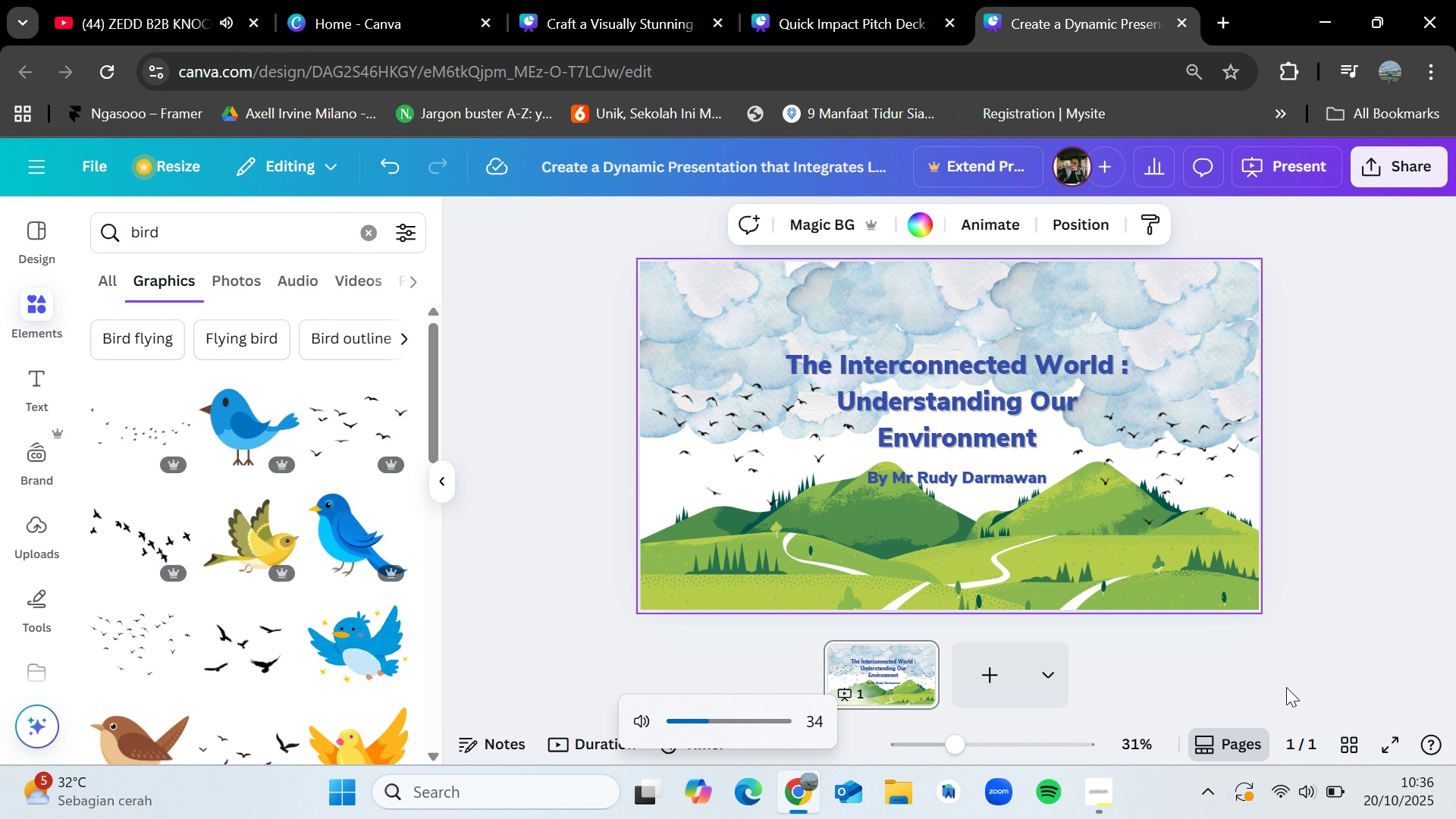 
key(VolumeDown)
 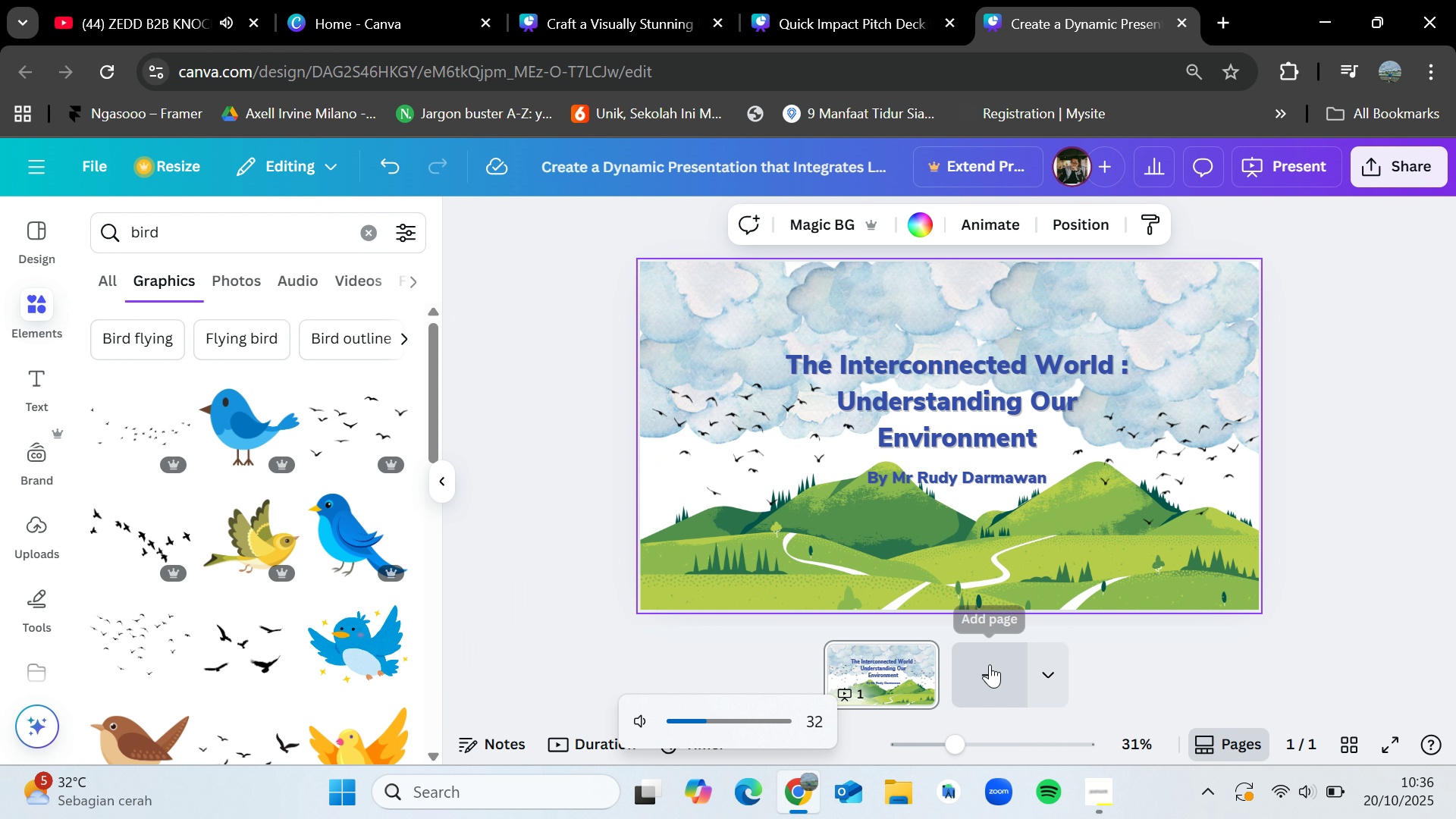 
left_click([990, 664])
 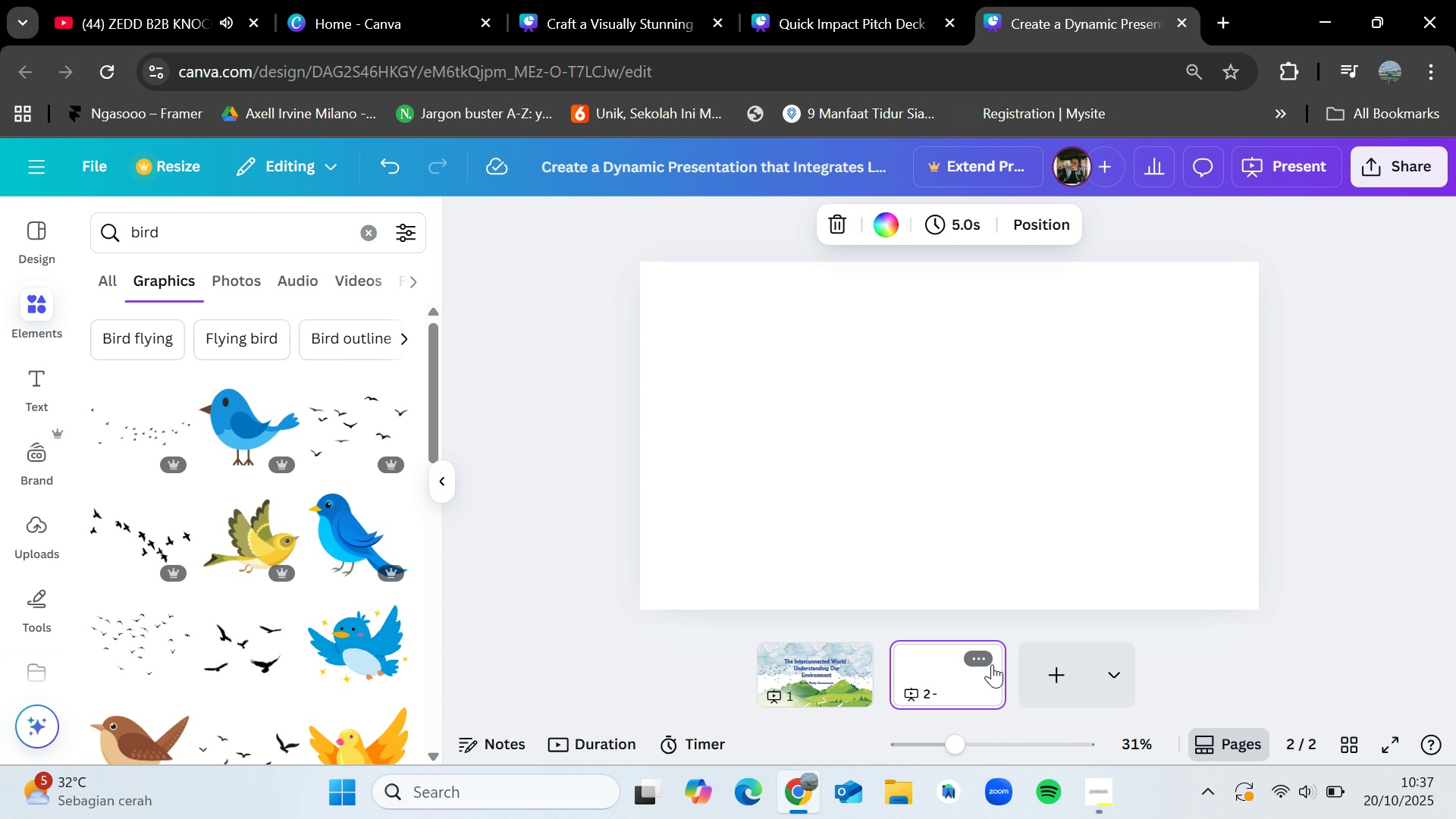 
wait(25.02)
 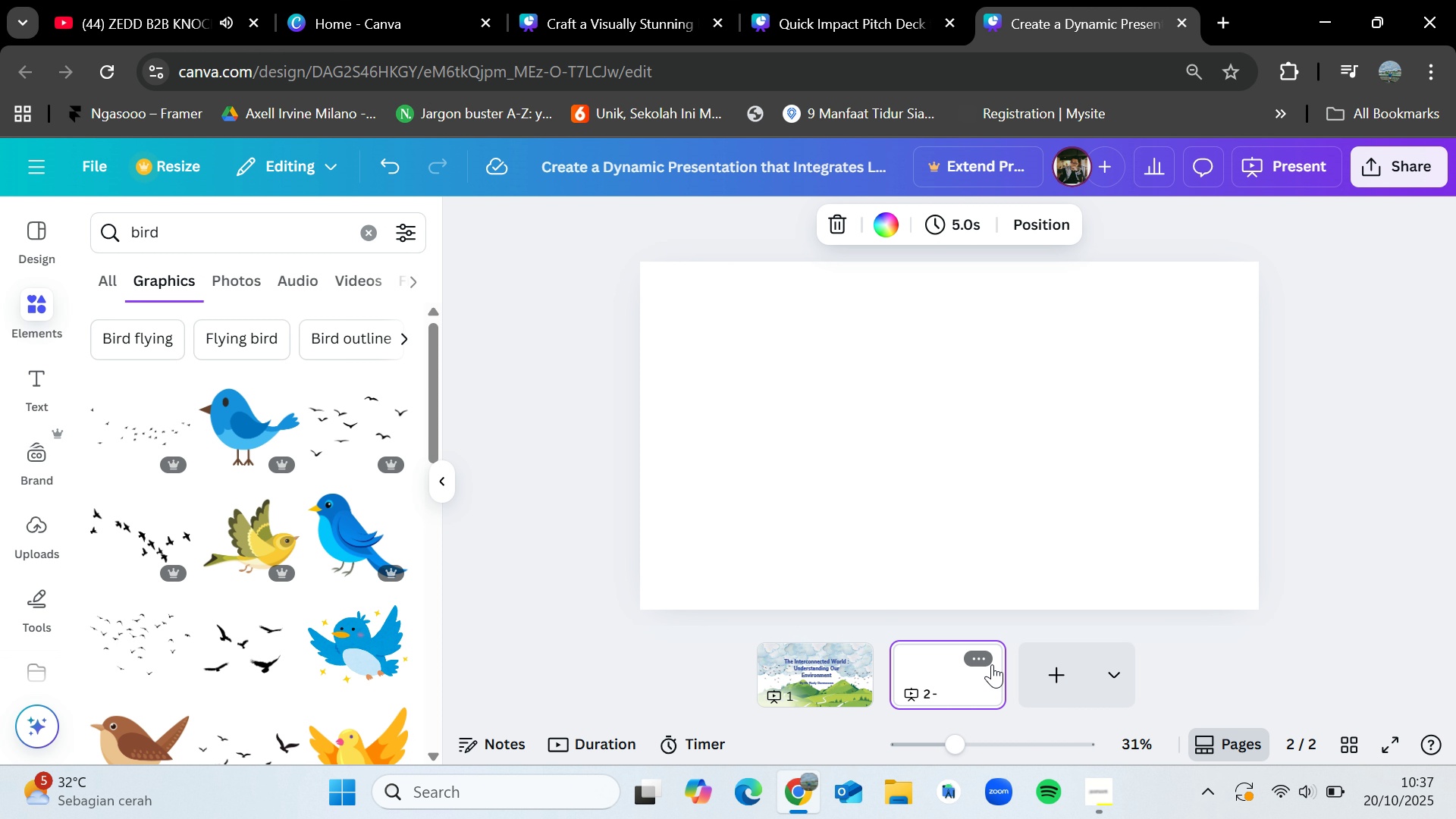 
hold_key(key=VolumeUp, duration=0.78)
 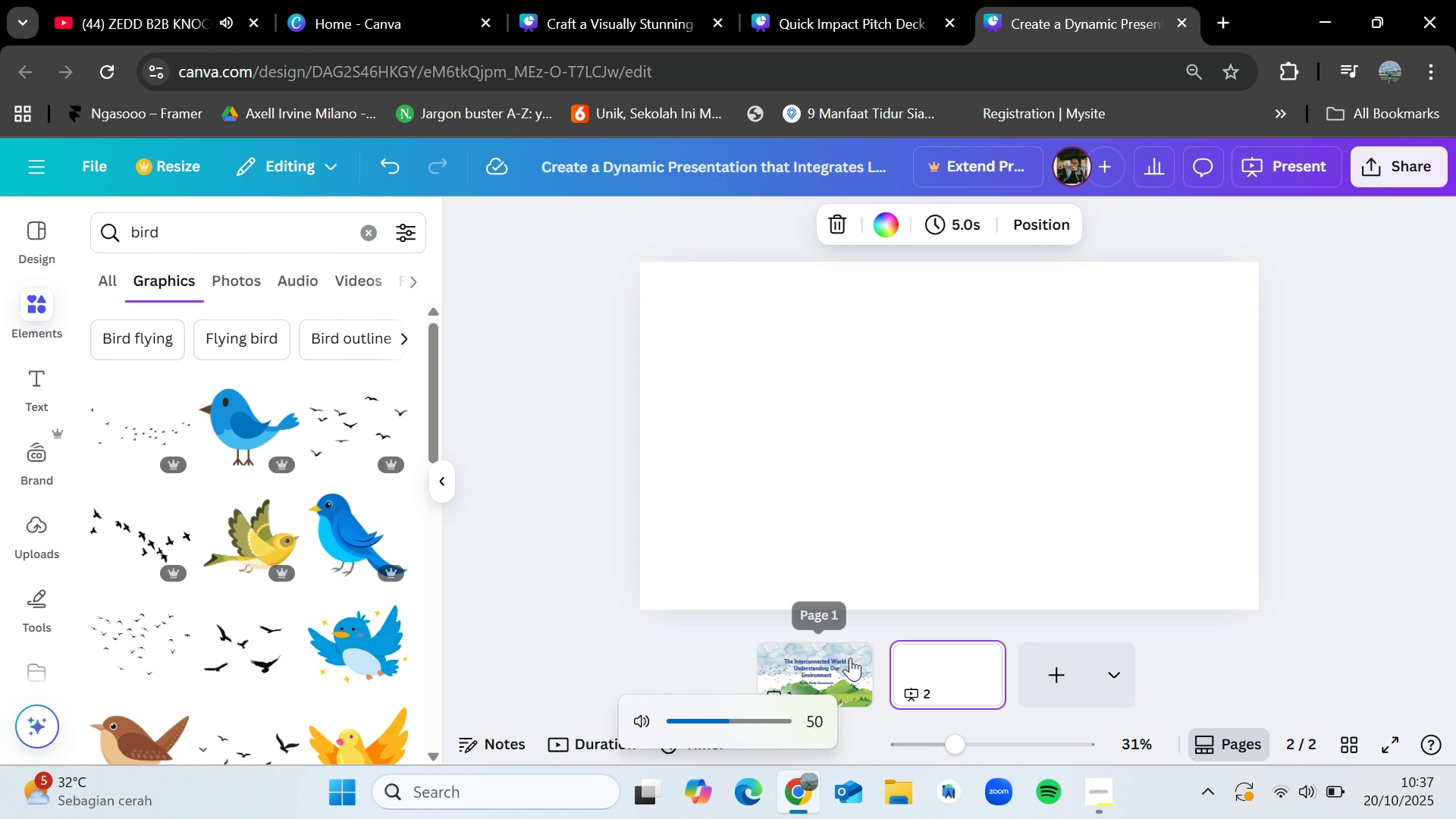 
left_click([850, 657])
 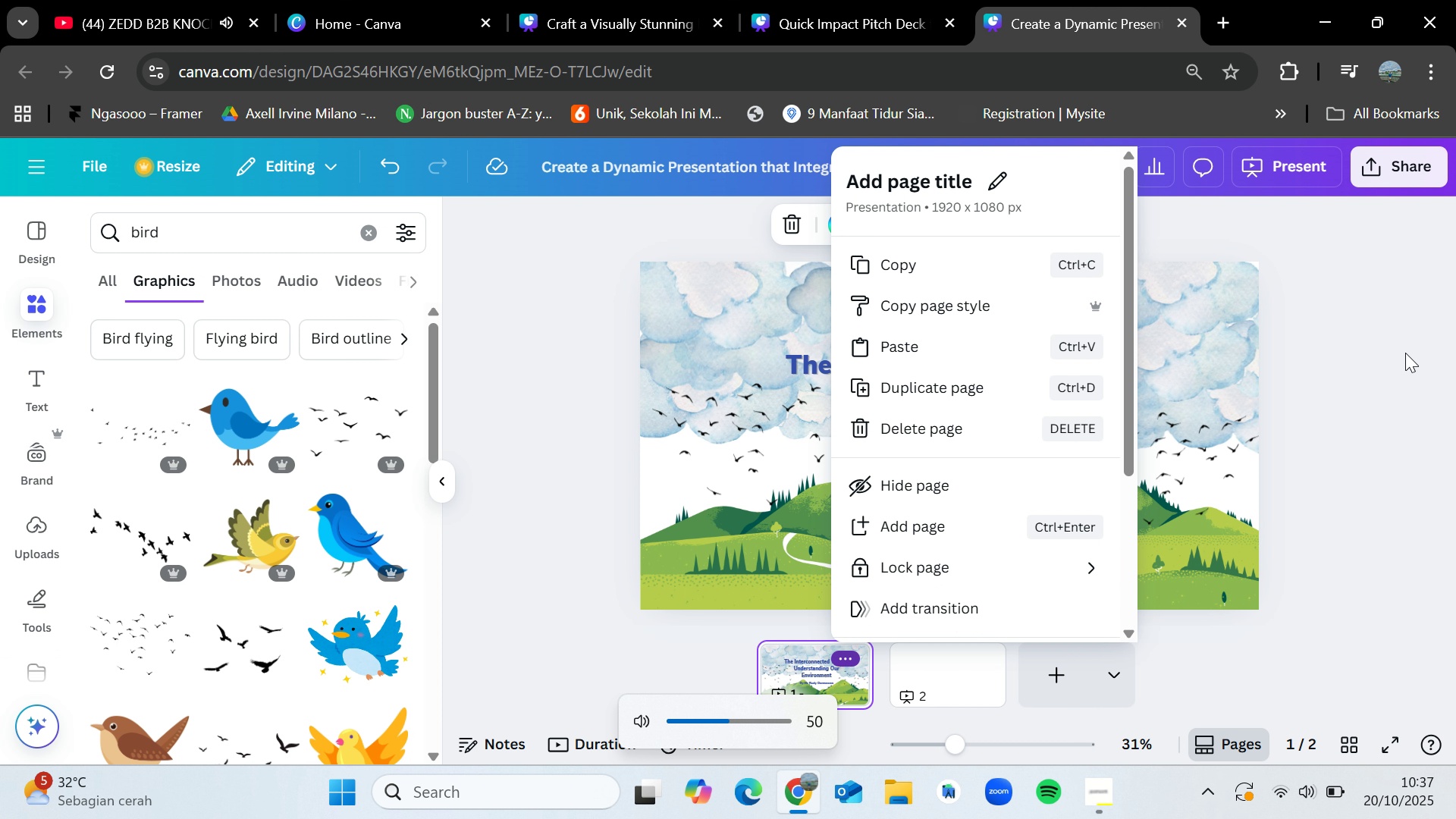 
left_click([1417, 353])
 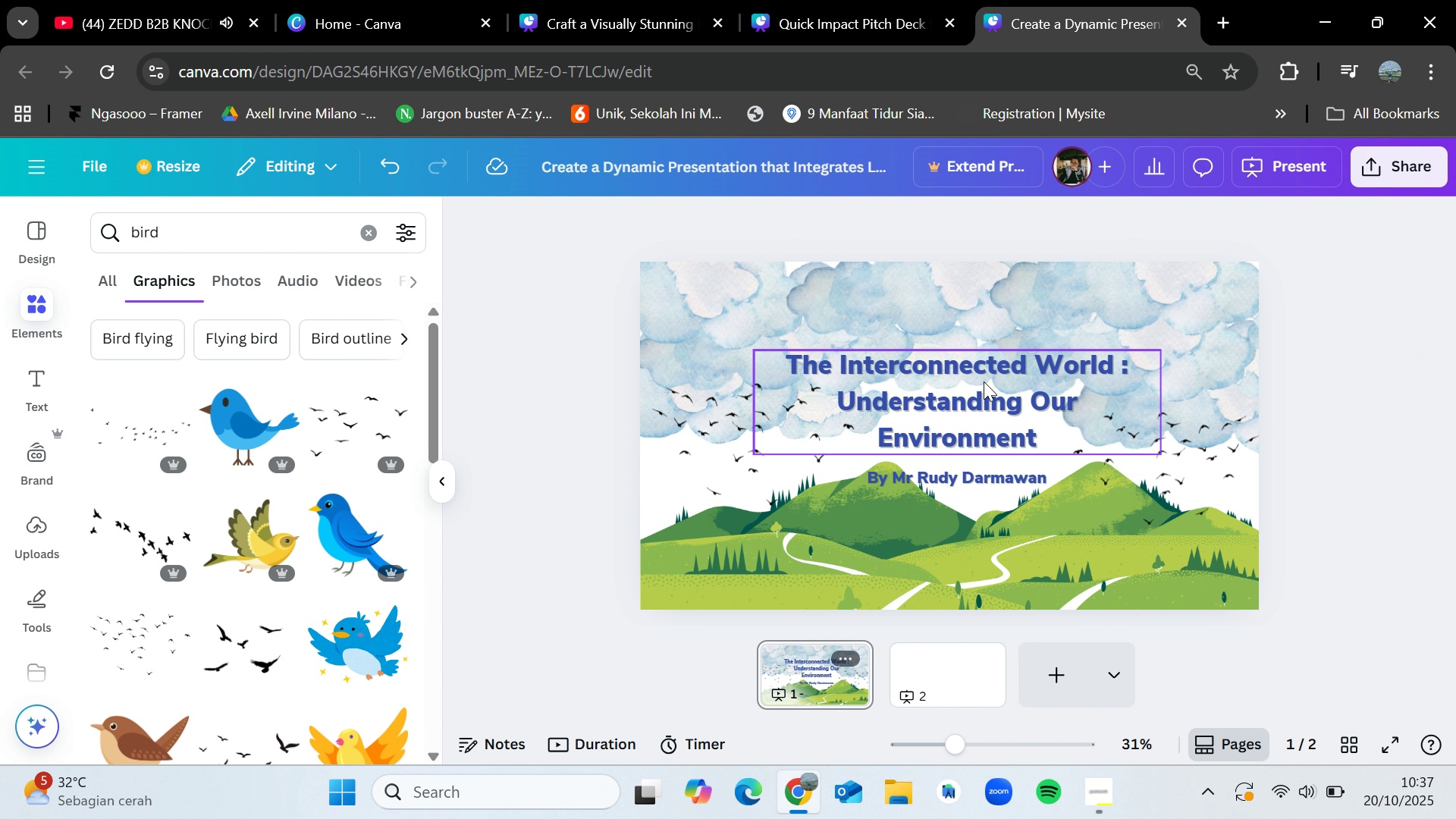 
mouse_move([969, 699])
 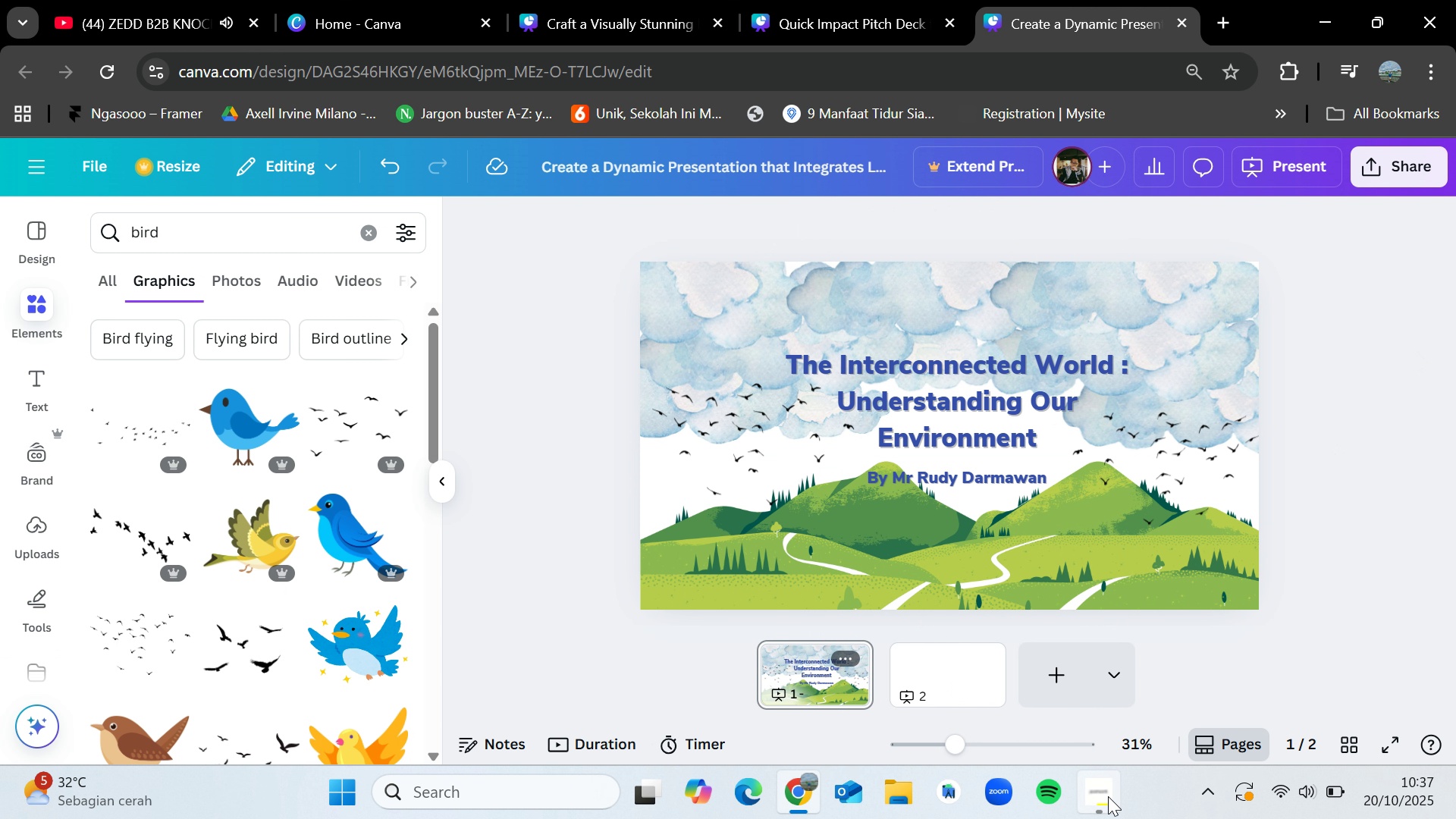 
left_click([1108, 796])